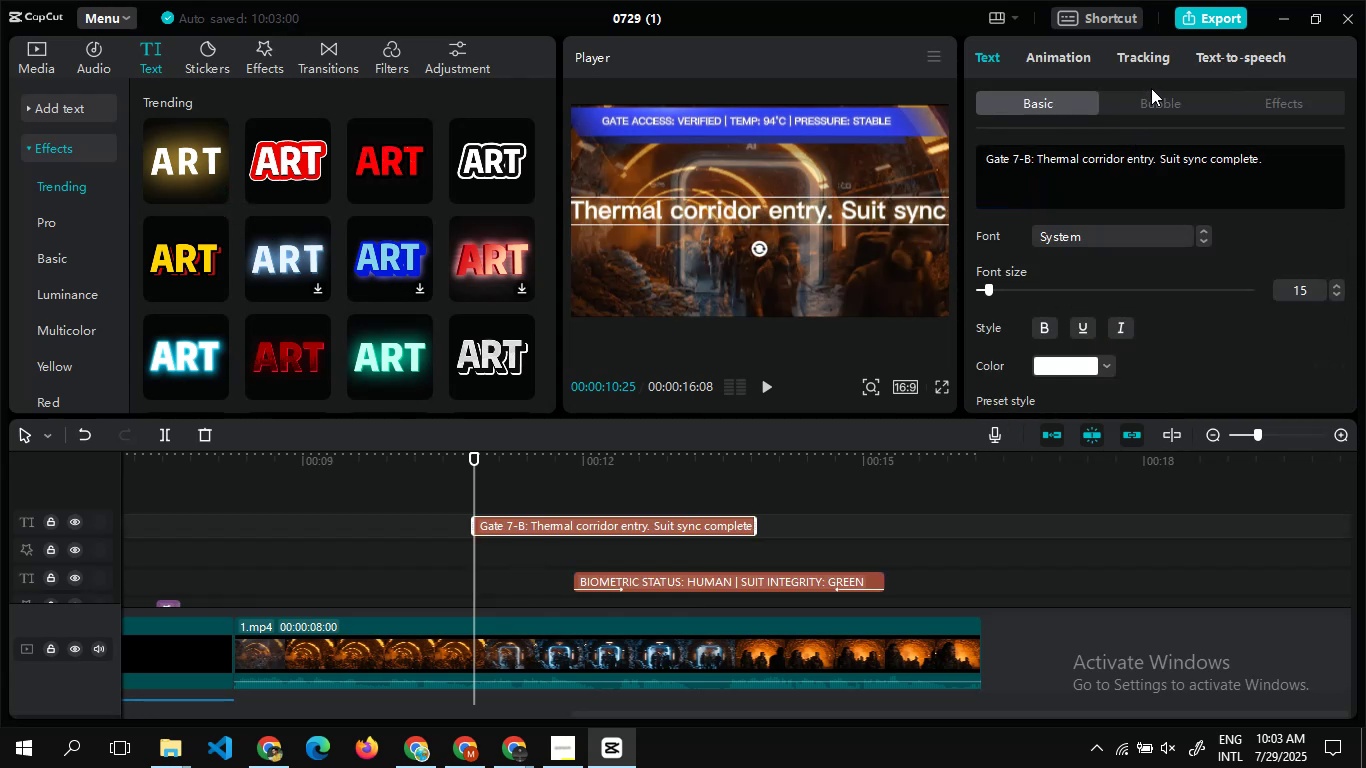 
left_click([1153, 98])
 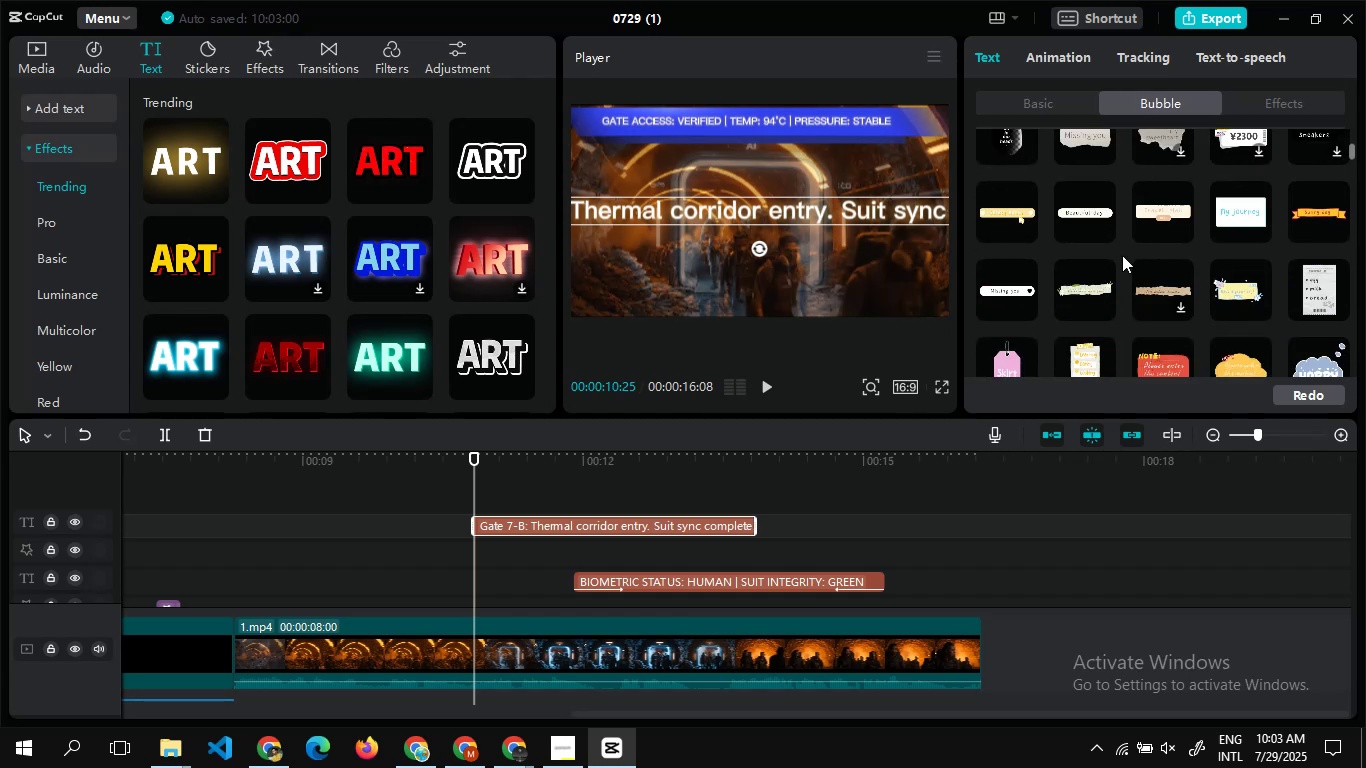 
wait(9.33)
 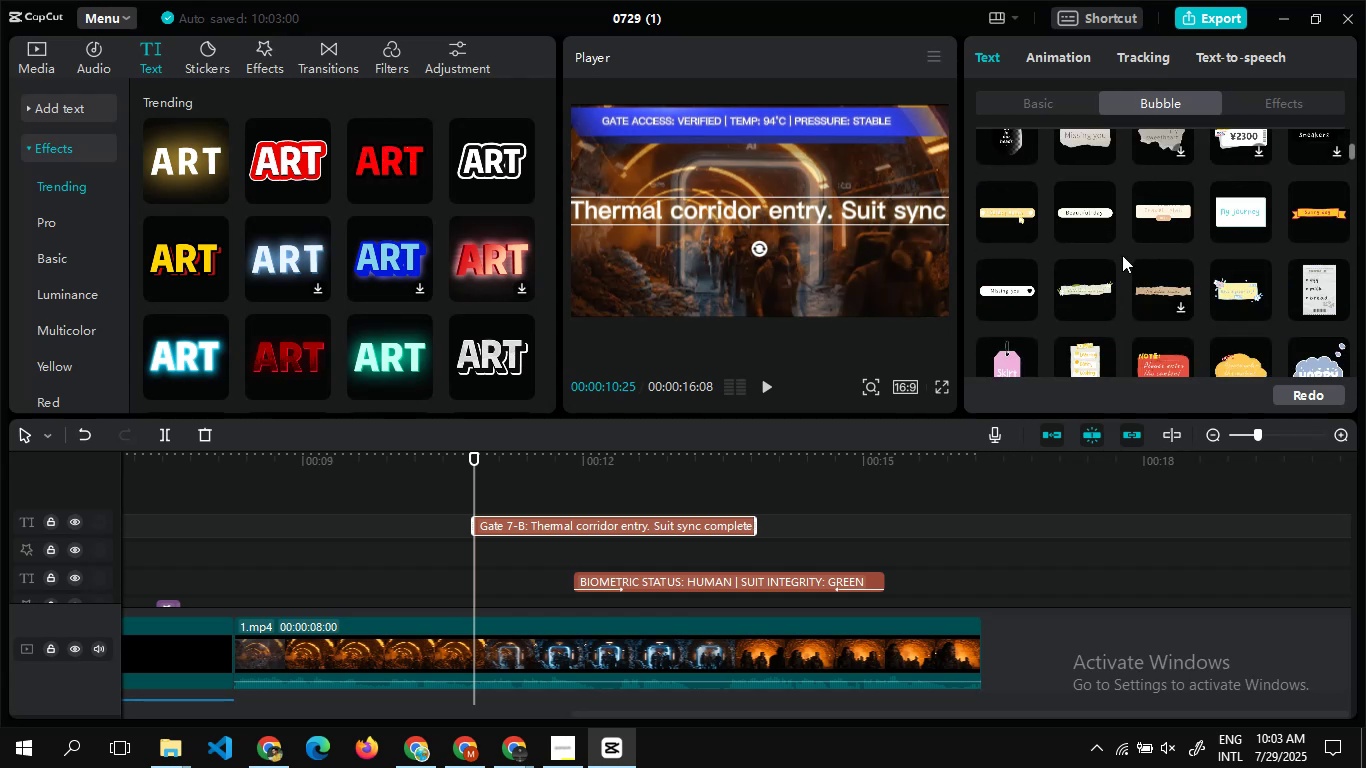 
left_click([1250, 212])
 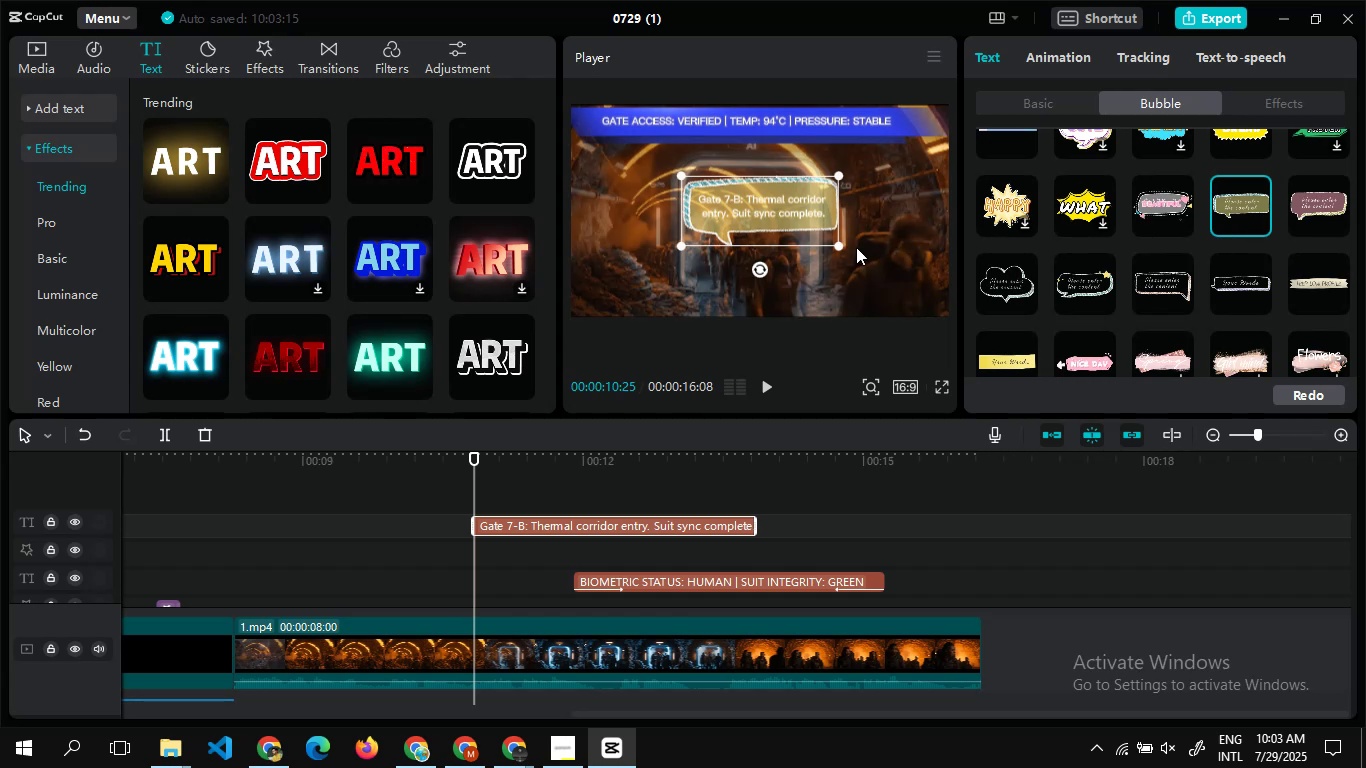 
left_click([1303, 186])
 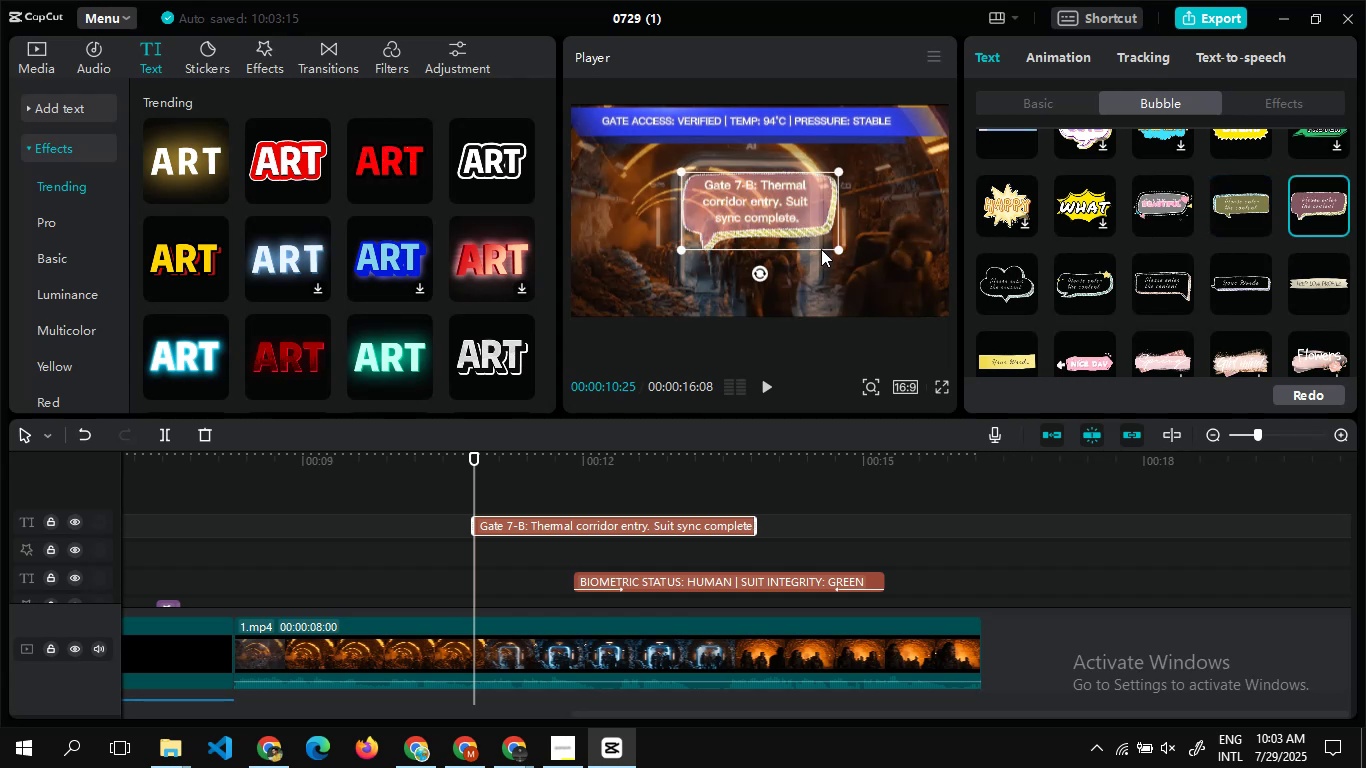 
left_click_drag(start_coordinate=[834, 246], to_coordinate=[816, 231])
 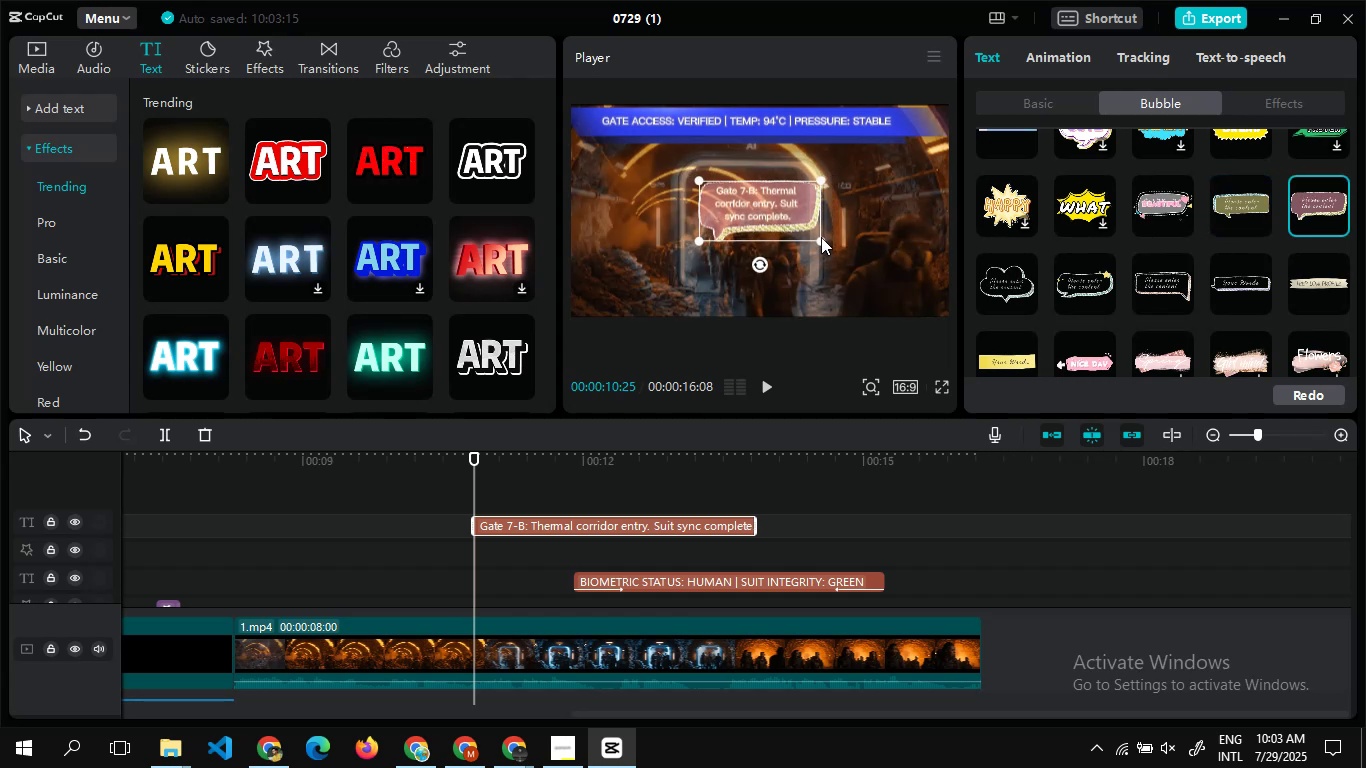 
left_click_drag(start_coordinate=[725, 206], to_coordinate=[656, 277])
 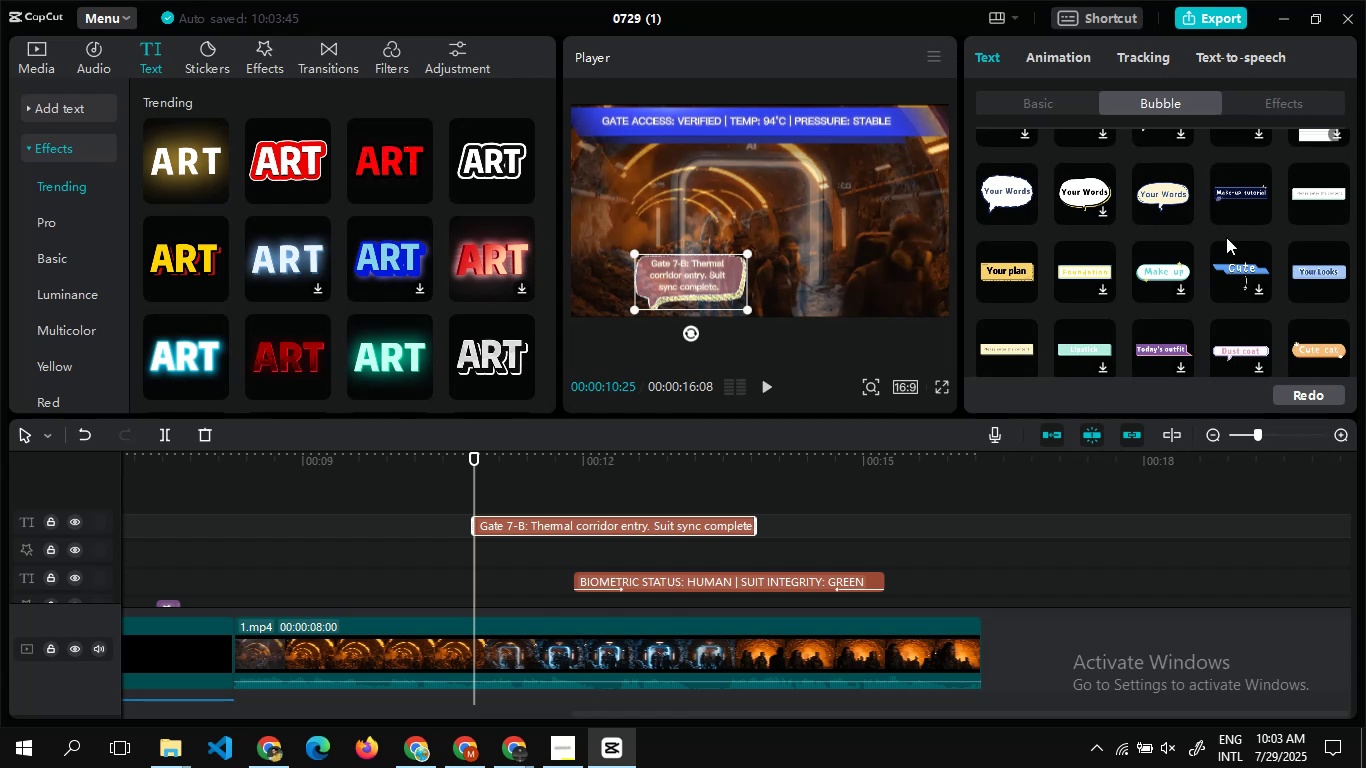 
wait(27.05)
 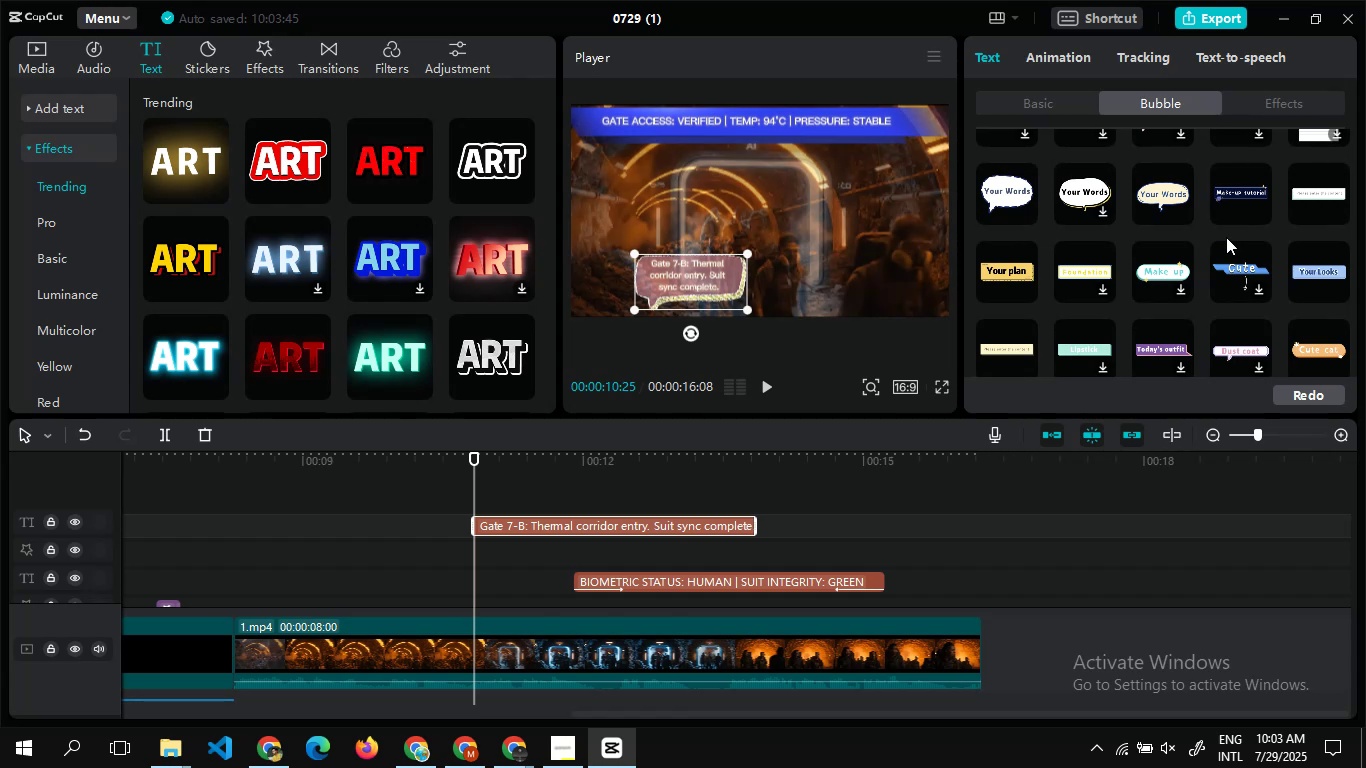 
left_click_drag(start_coordinate=[691, 270], to_coordinate=[680, 286])
 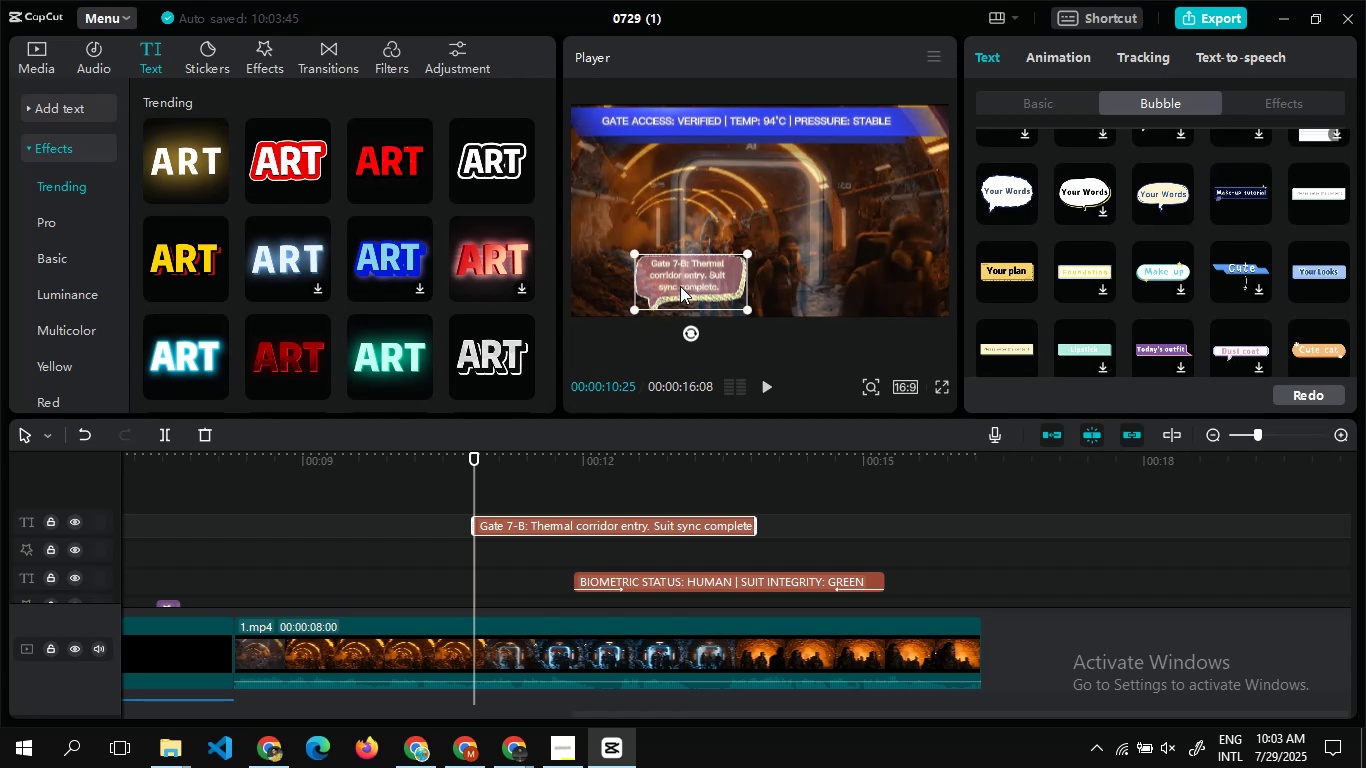 
left_click_drag(start_coordinate=[680, 286], to_coordinate=[722, 272])
 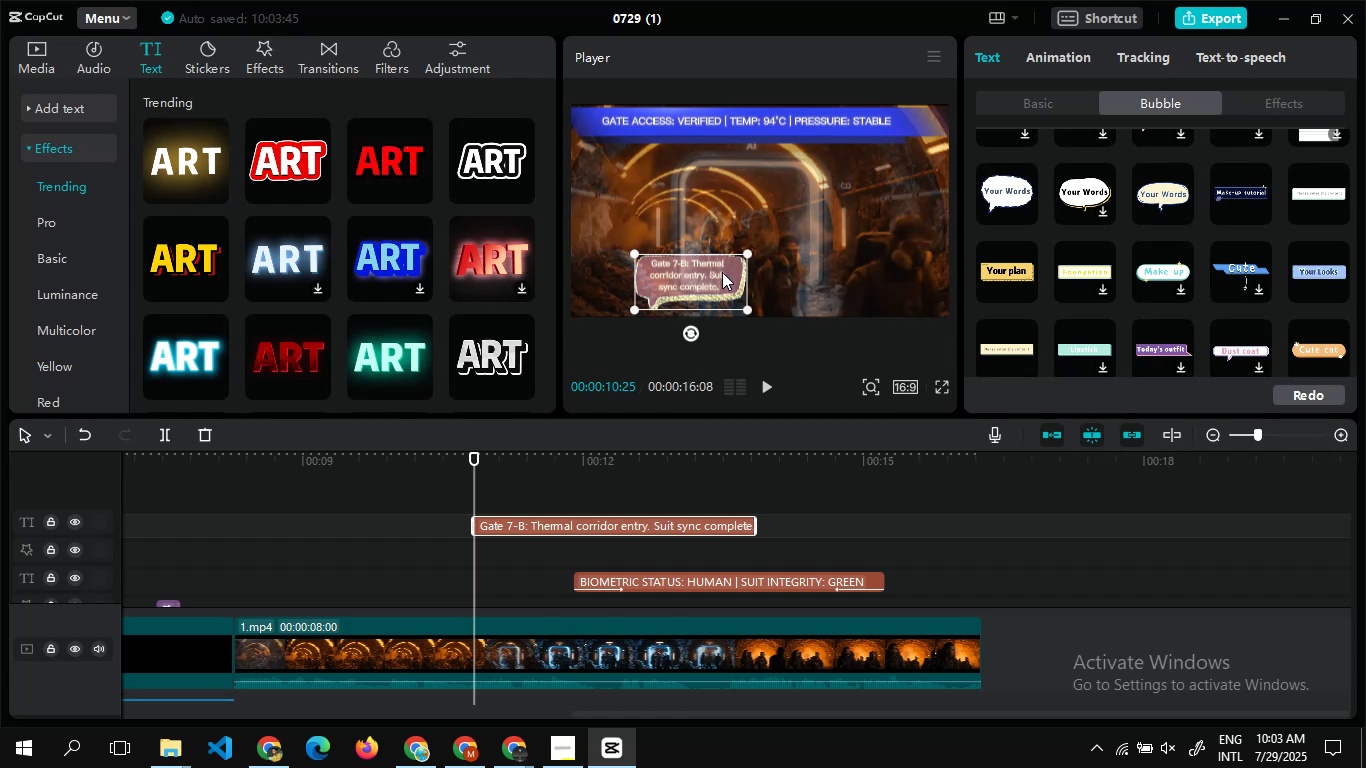 
left_click_drag(start_coordinate=[722, 272], to_coordinate=[853, 173])
 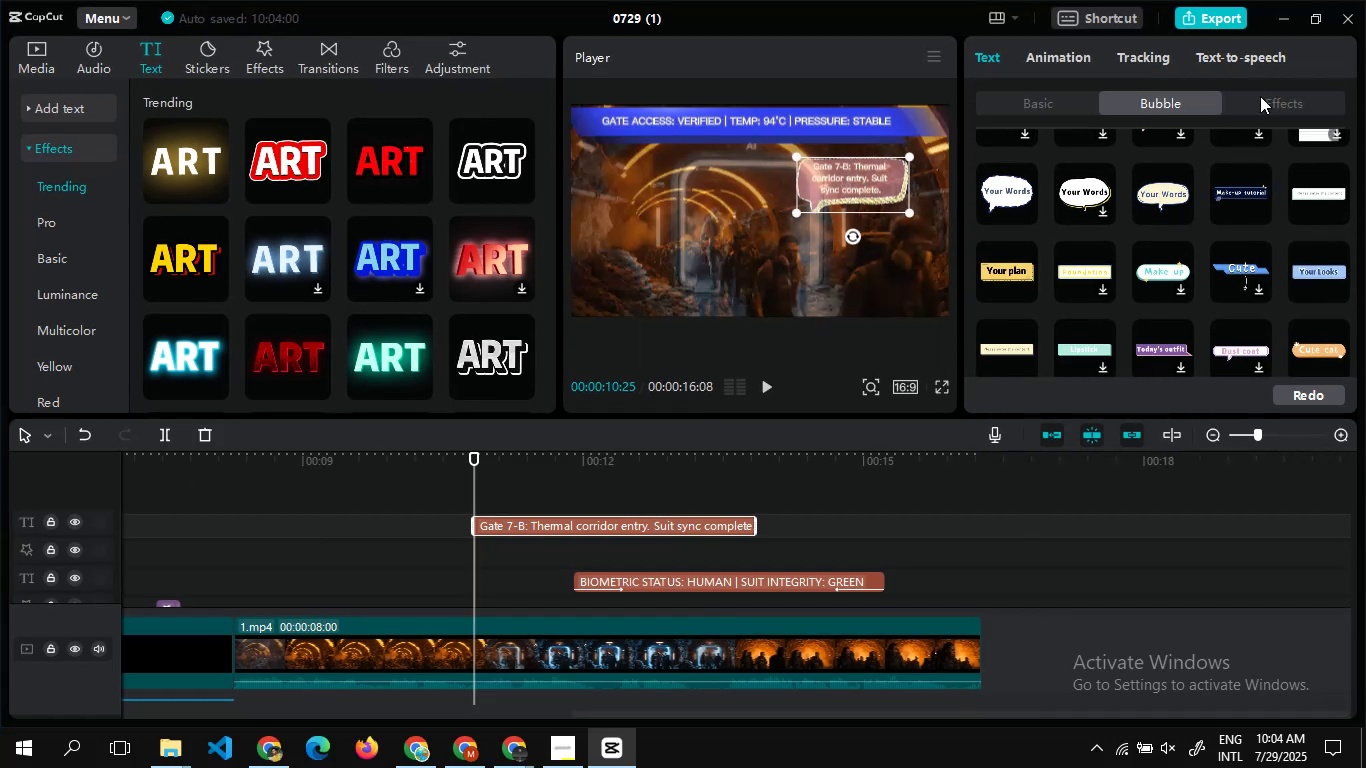 
left_click([1260, 100])
 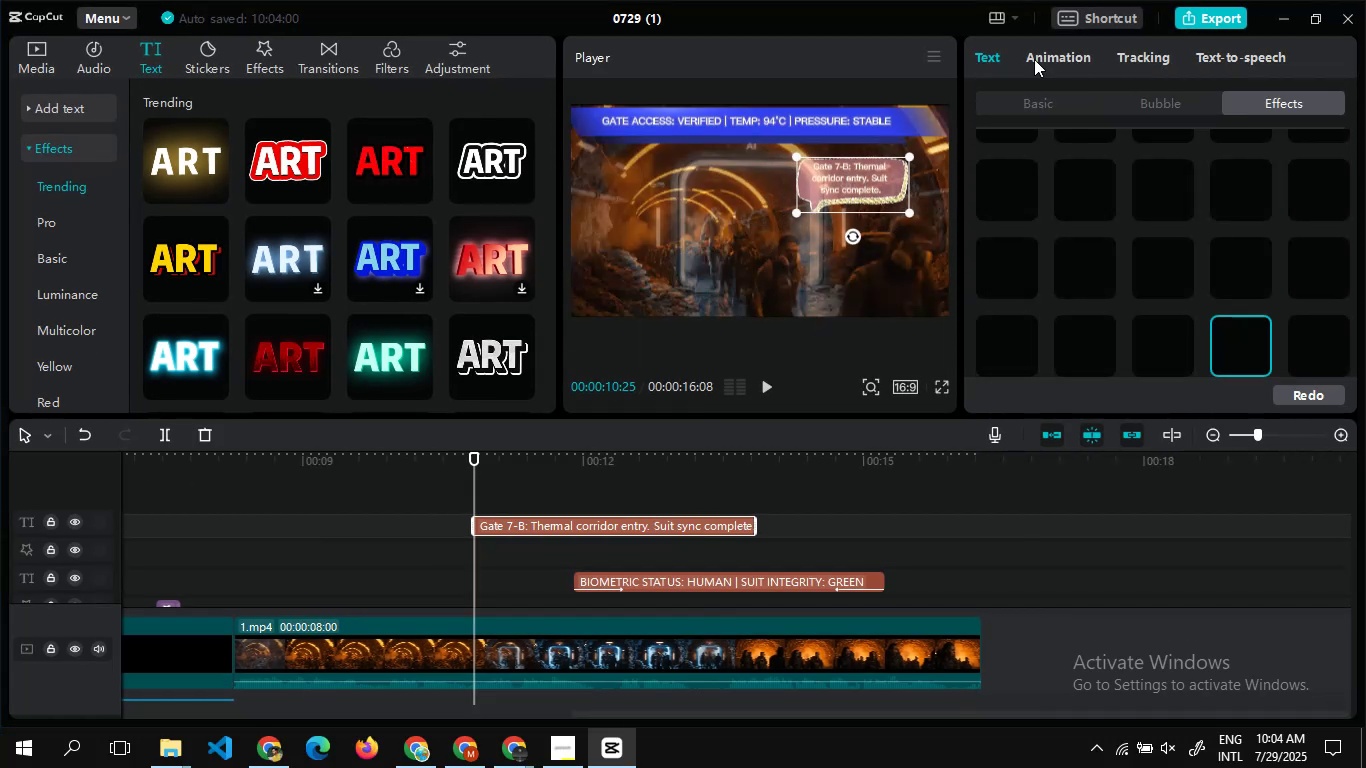 
left_click([1034, 59])
 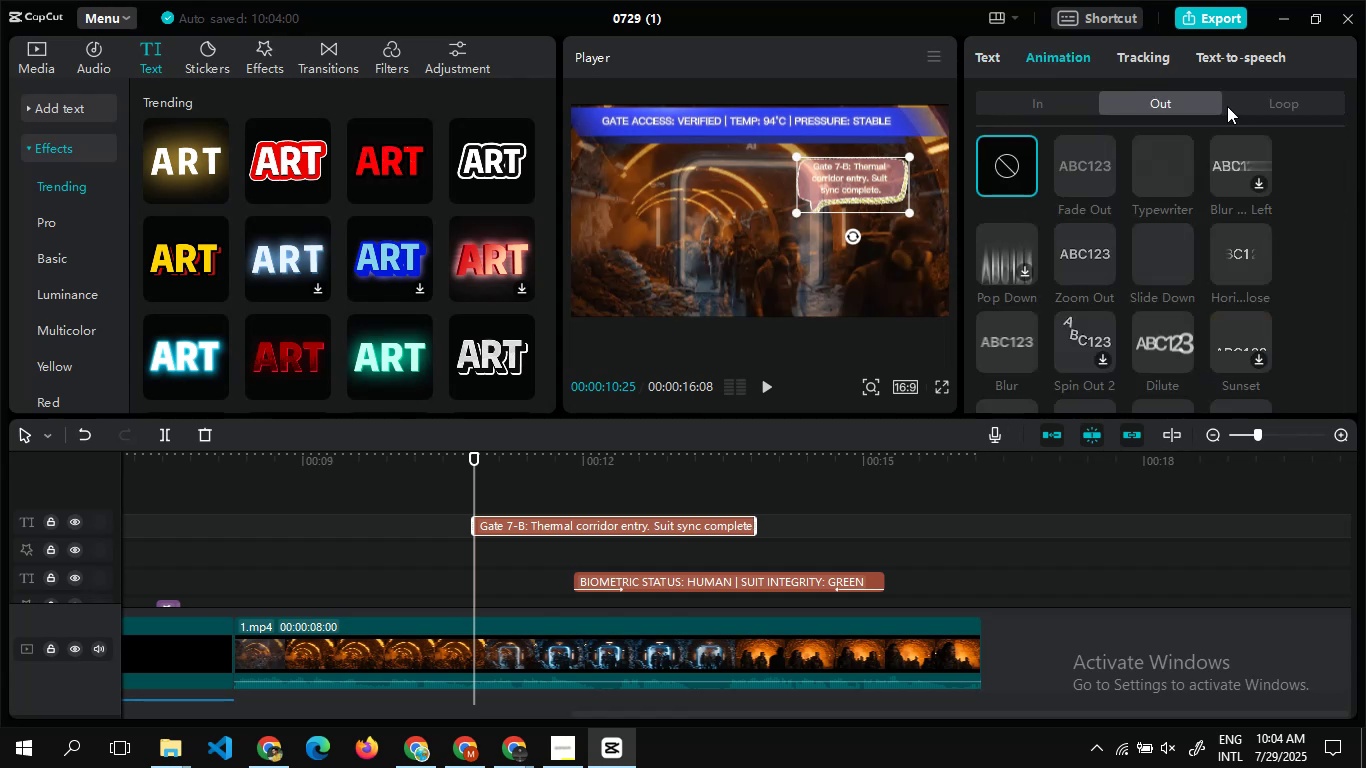 
left_click([1259, 105])
 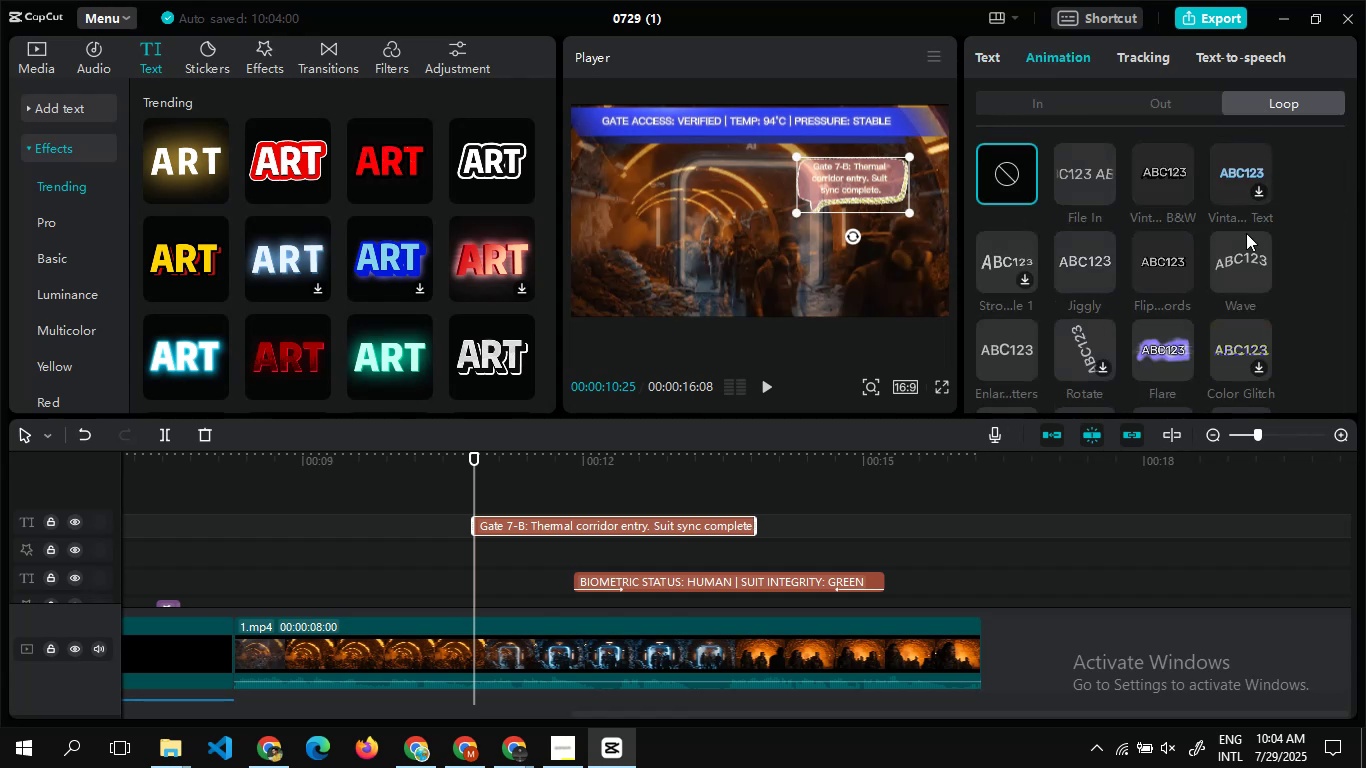 
left_click([1248, 250])
 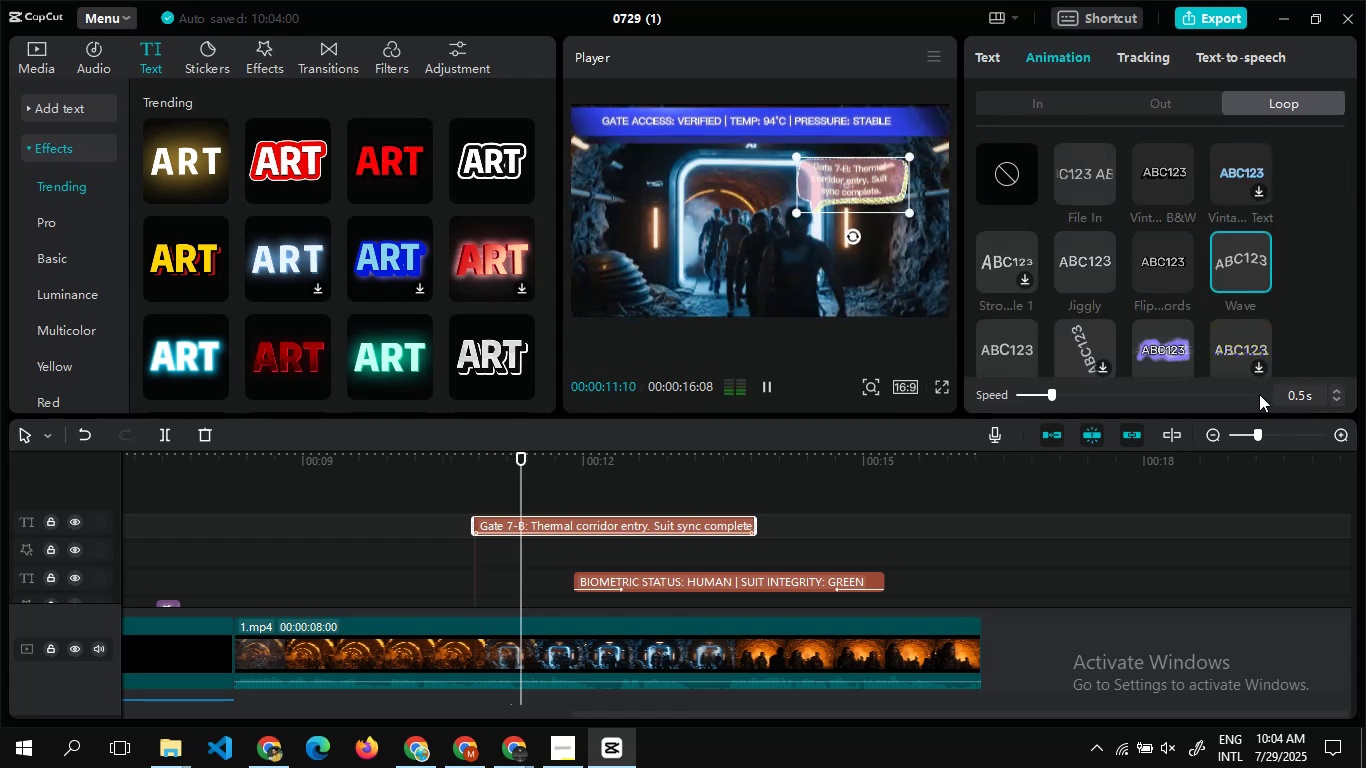 
left_click([1256, 392])
 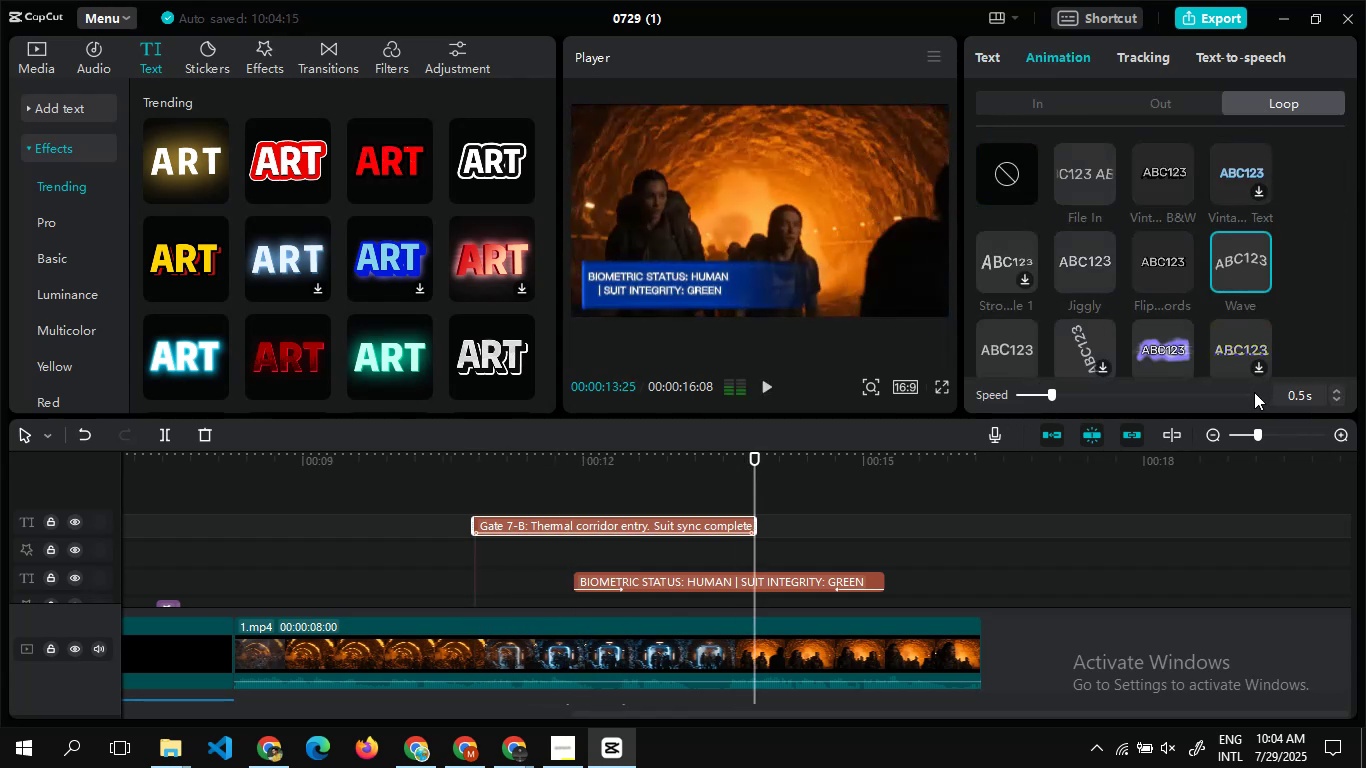 
left_click([1254, 392])
 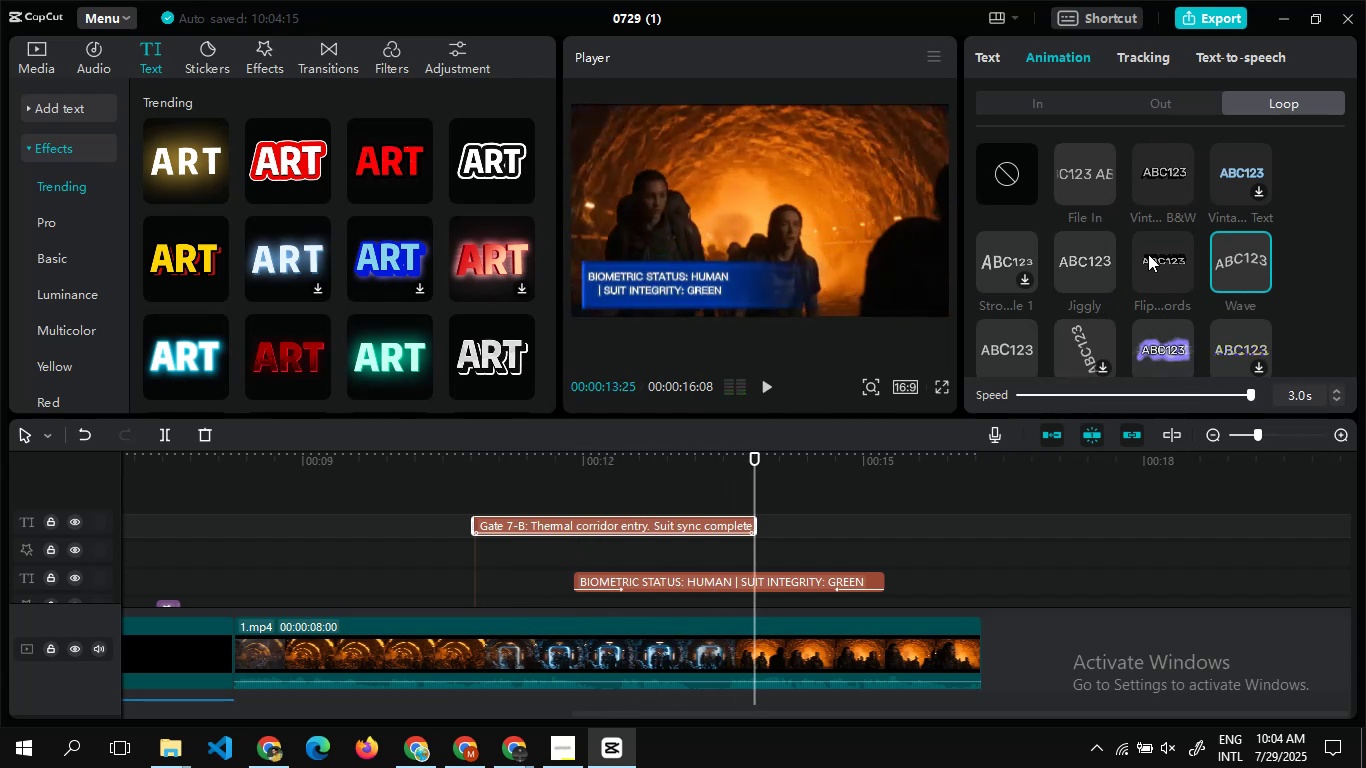 
wait(13.76)
 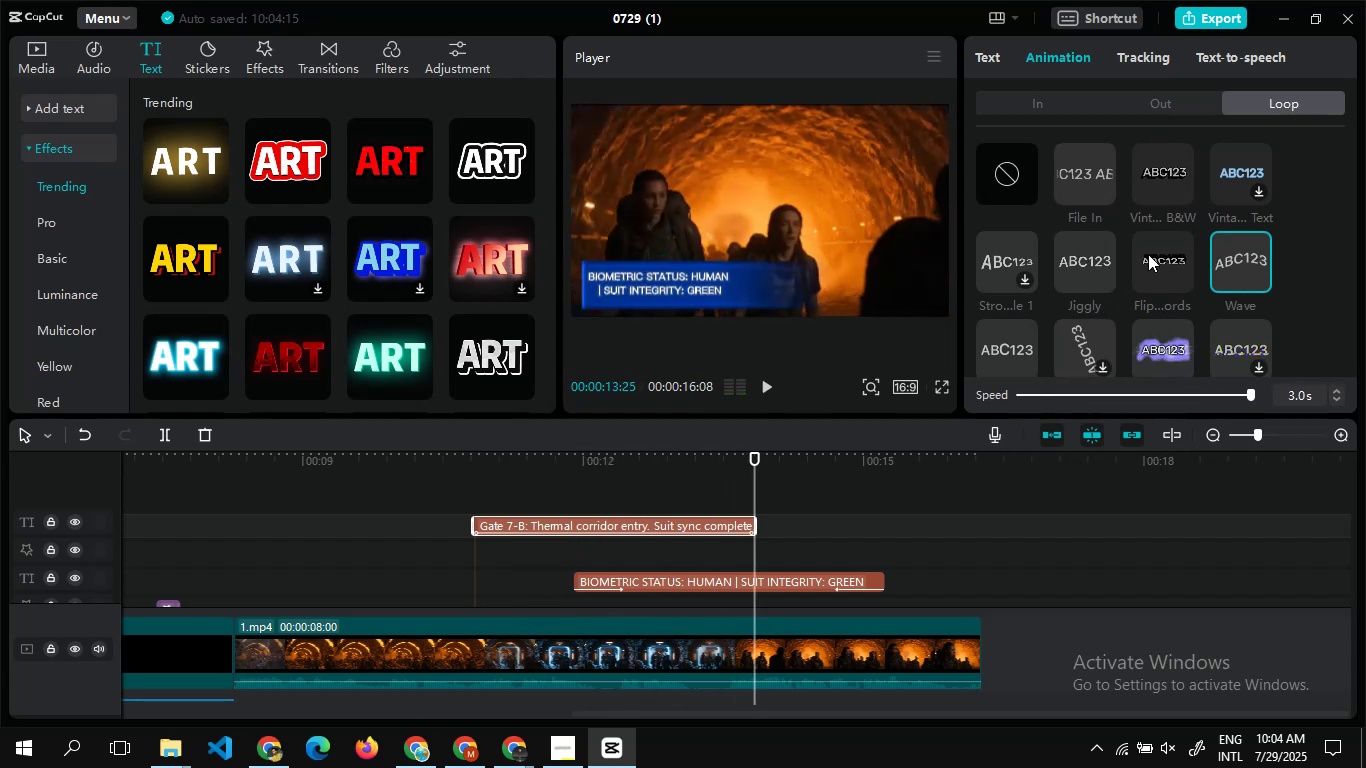 
left_click_drag(start_coordinate=[684, 716], to_coordinate=[562, 691])
 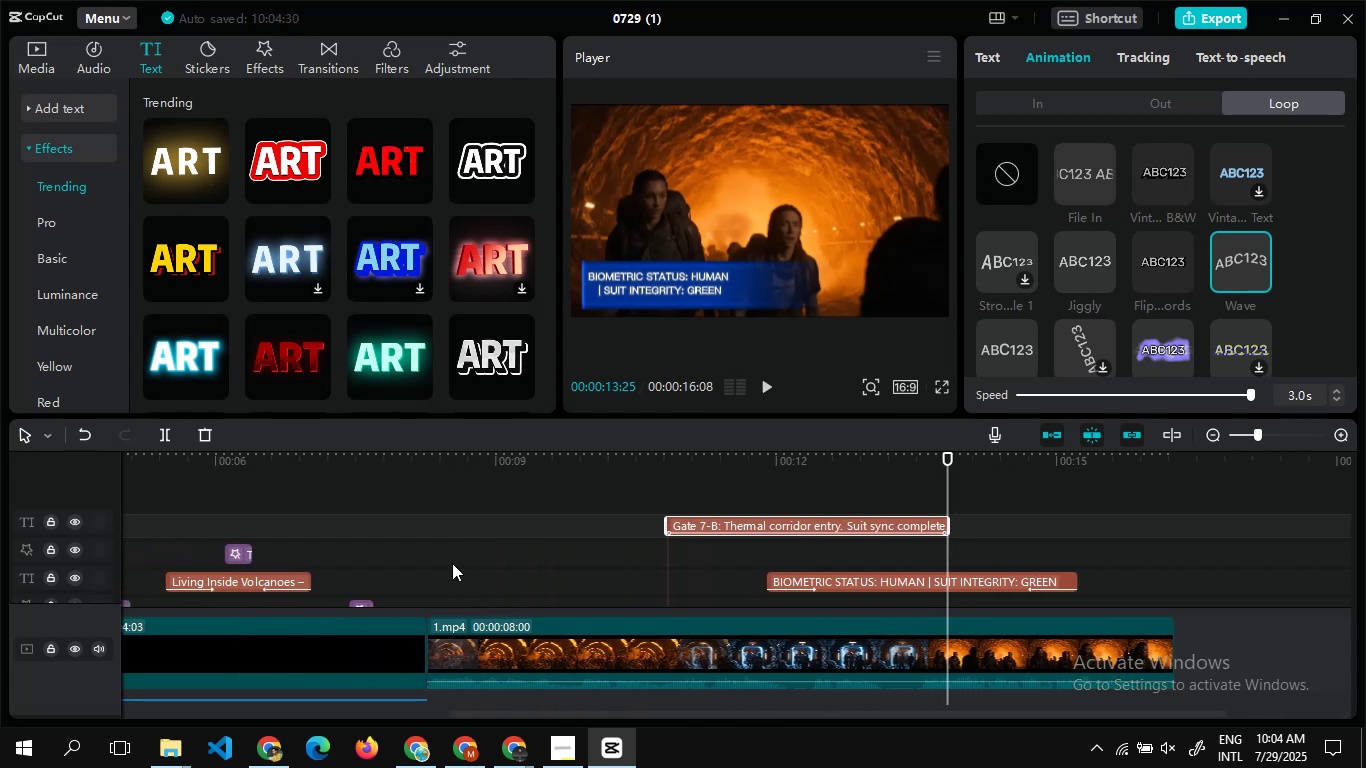 
double_click([452, 563])
 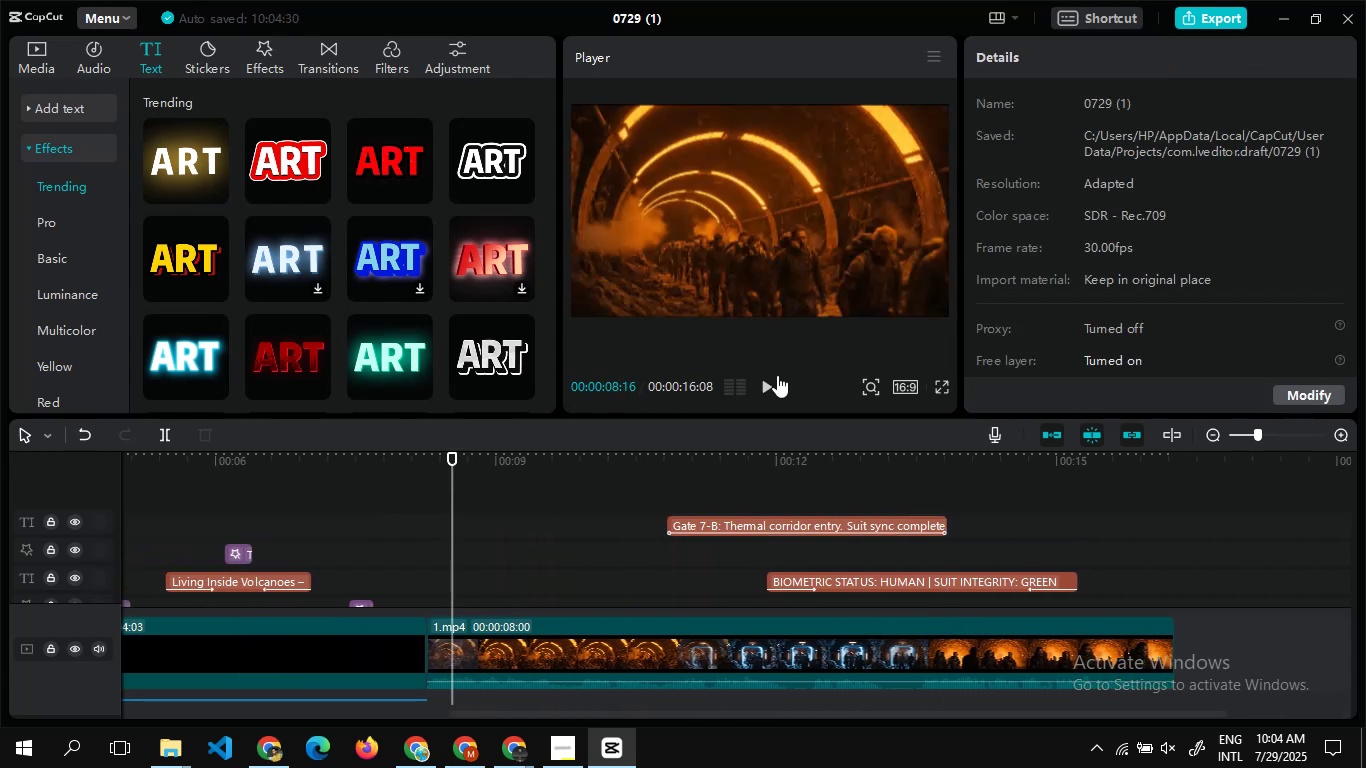 
left_click([774, 377])
 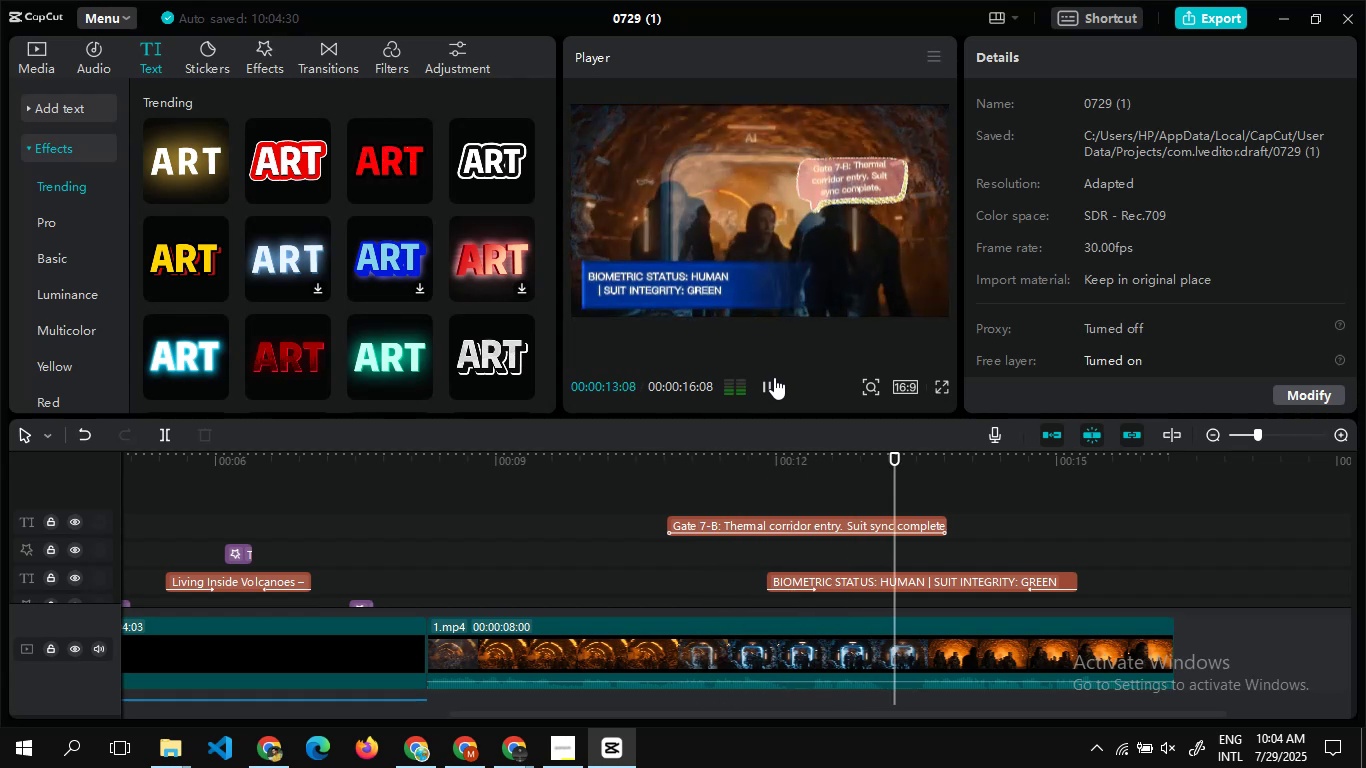 
wait(10.17)
 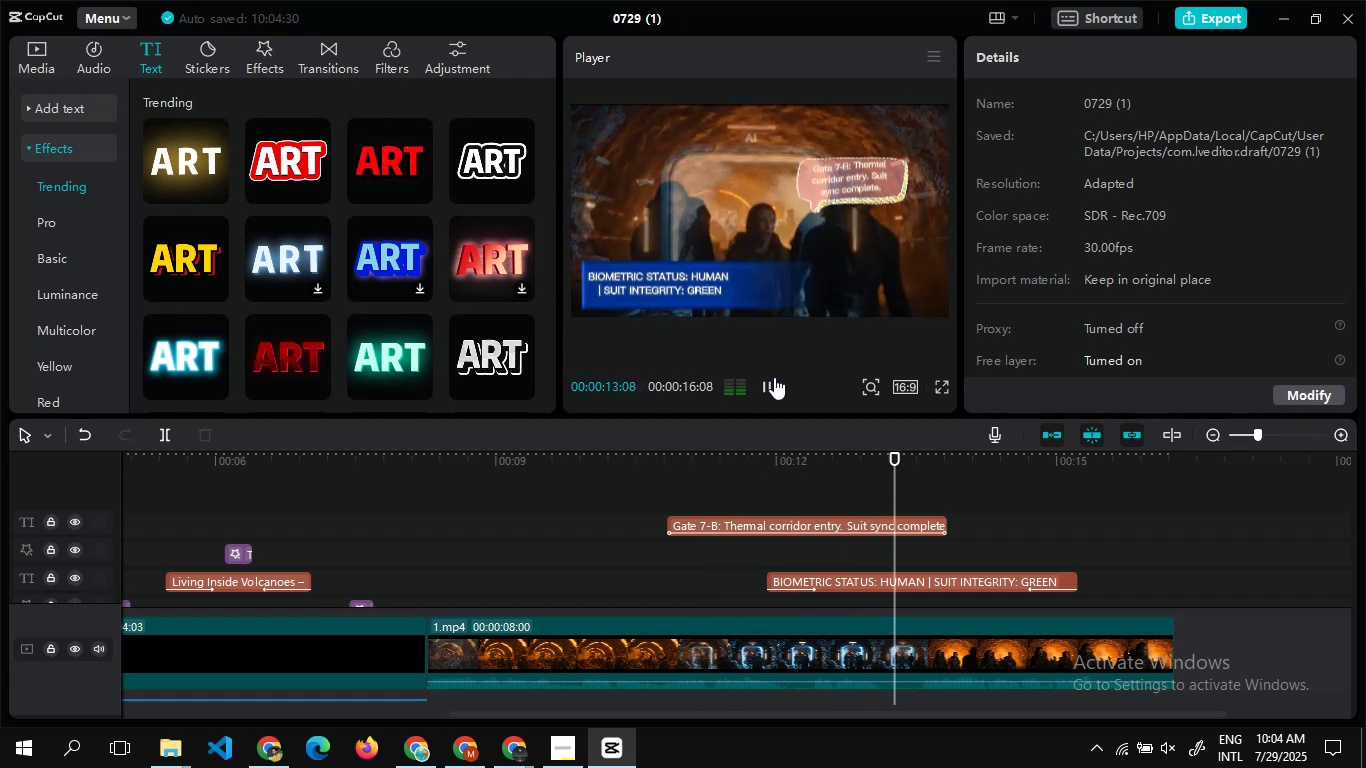 
left_click_drag(start_coordinate=[946, 527], to_coordinate=[982, 531])
 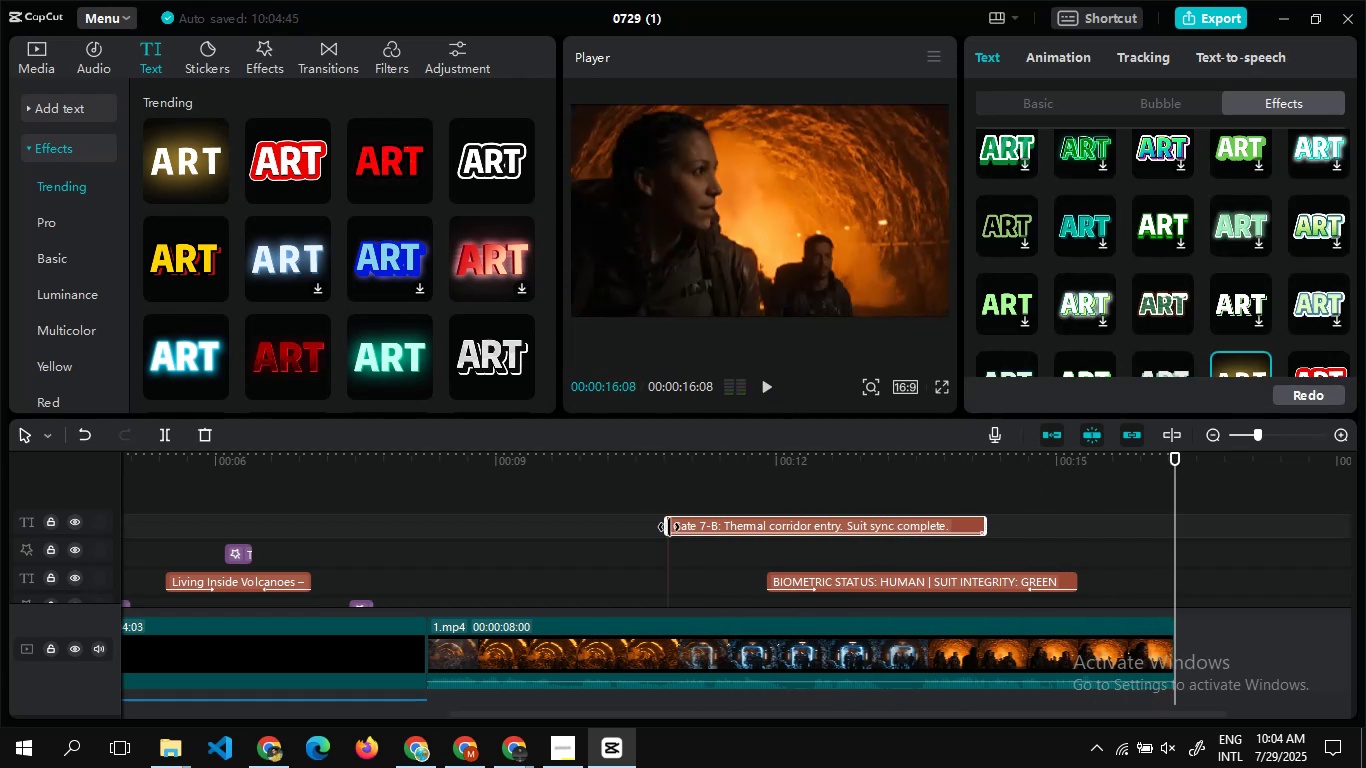 
left_click_drag(start_coordinate=[669, 527], to_coordinate=[644, 527])
 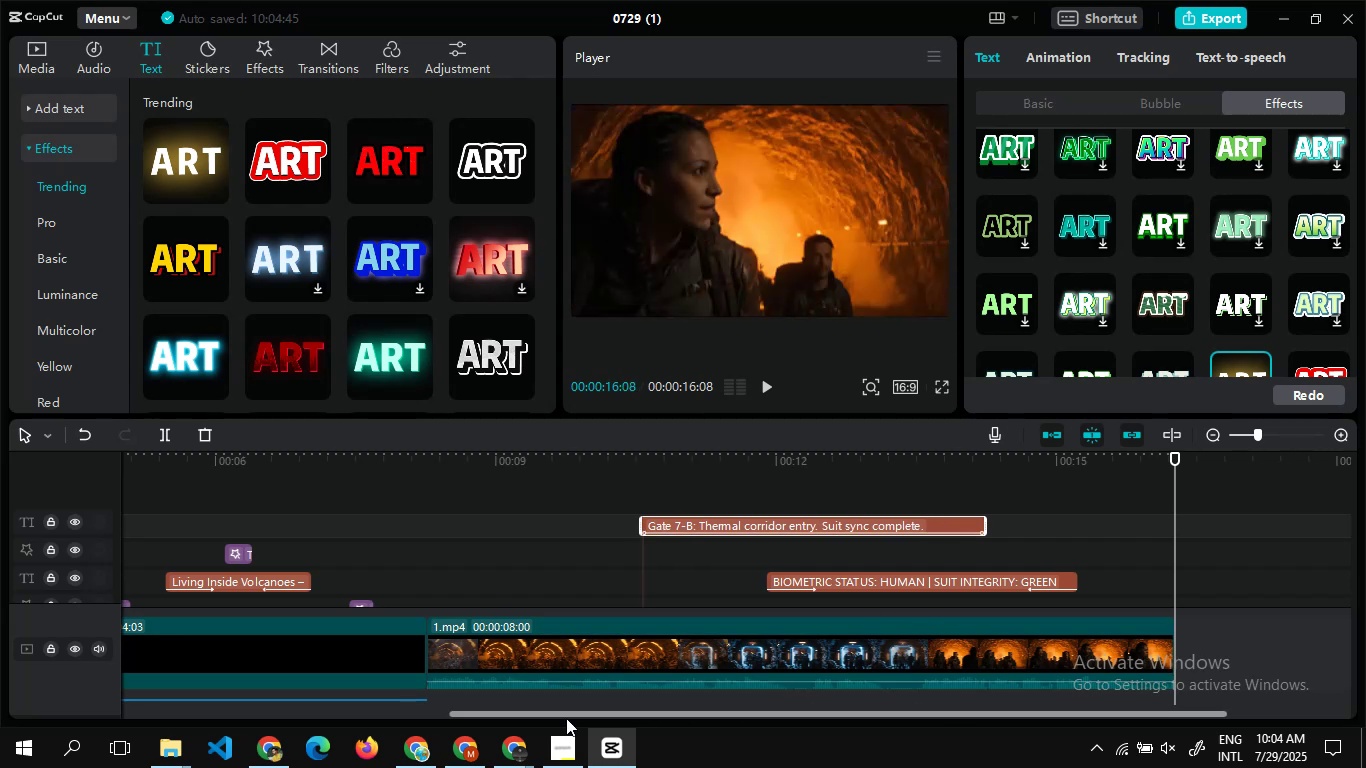 
left_click_drag(start_coordinate=[578, 718], to_coordinate=[974, 740])
 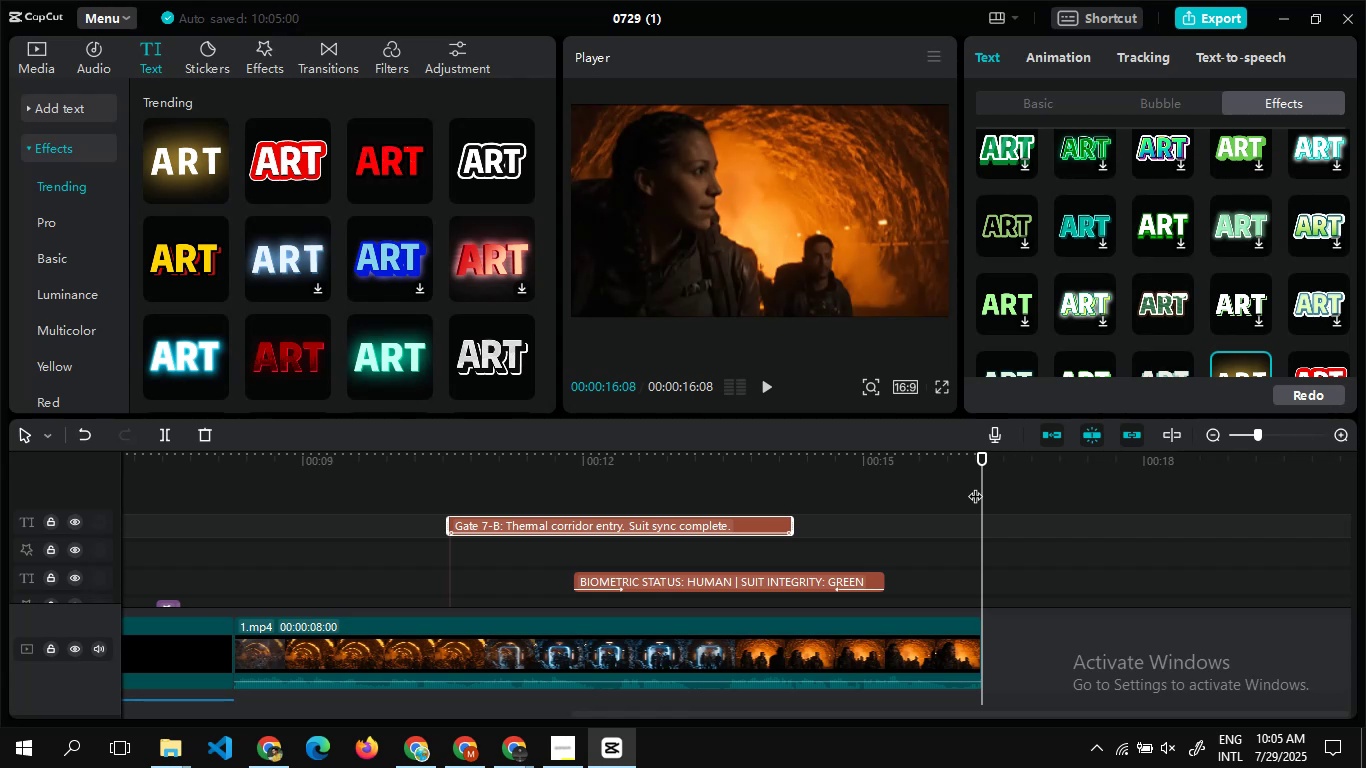 
wait(15.64)
 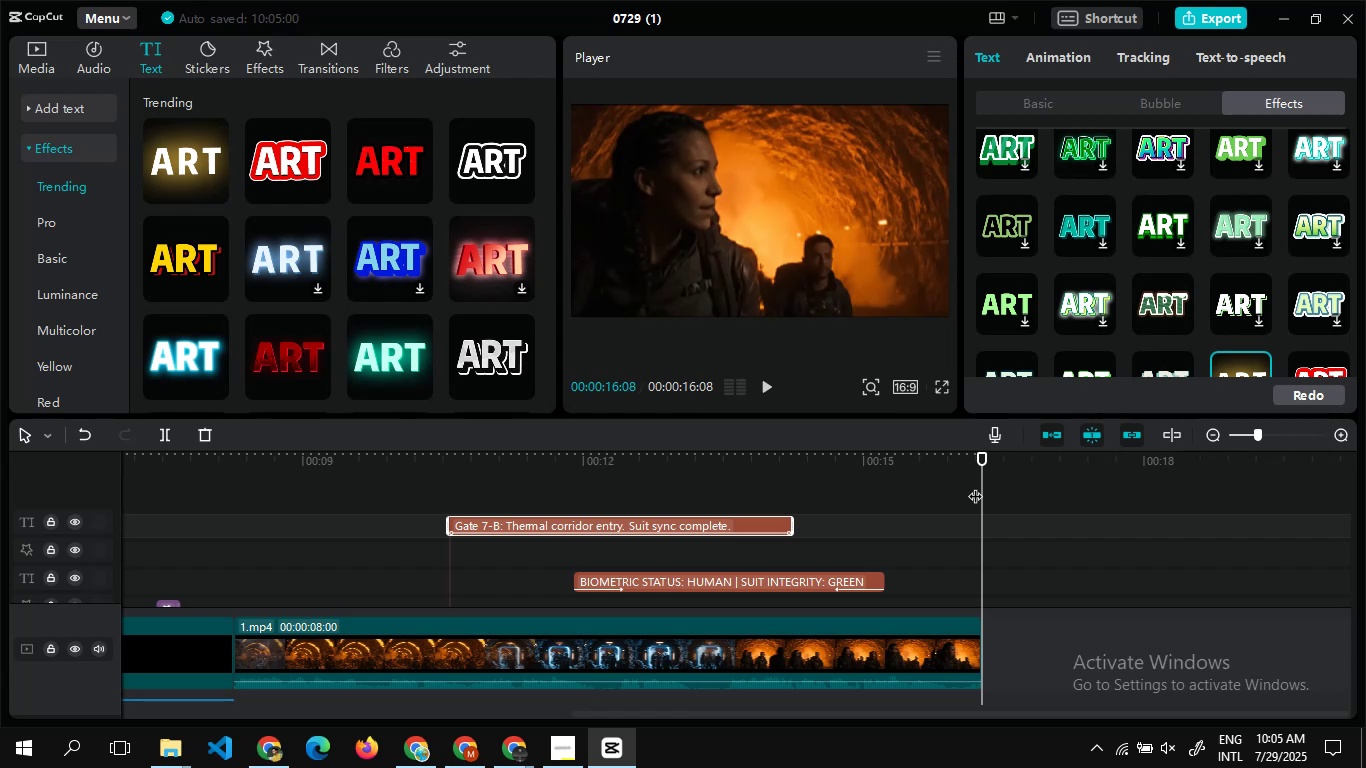 
left_click([27, 54])
 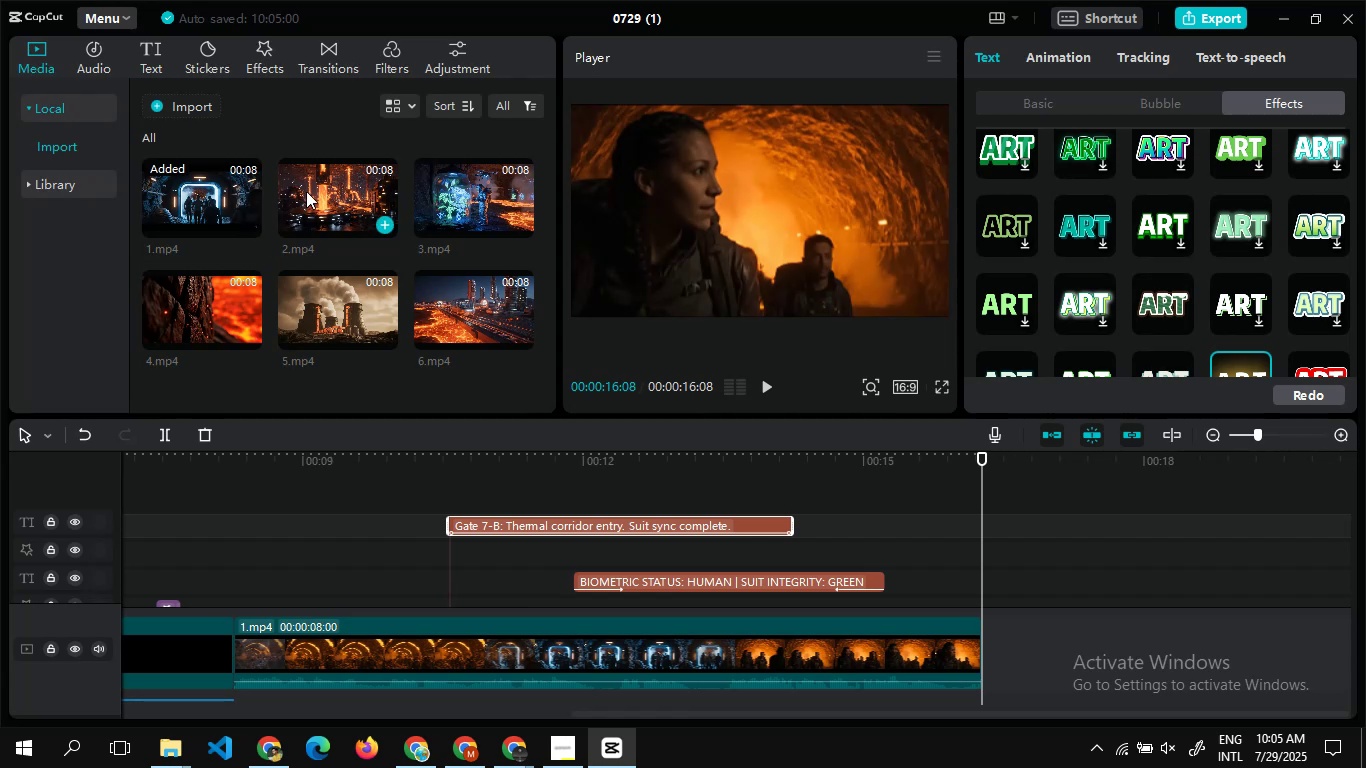 
left_click_drag(start_coordinate=[309, 198], to_coordinate=[987, 649])
 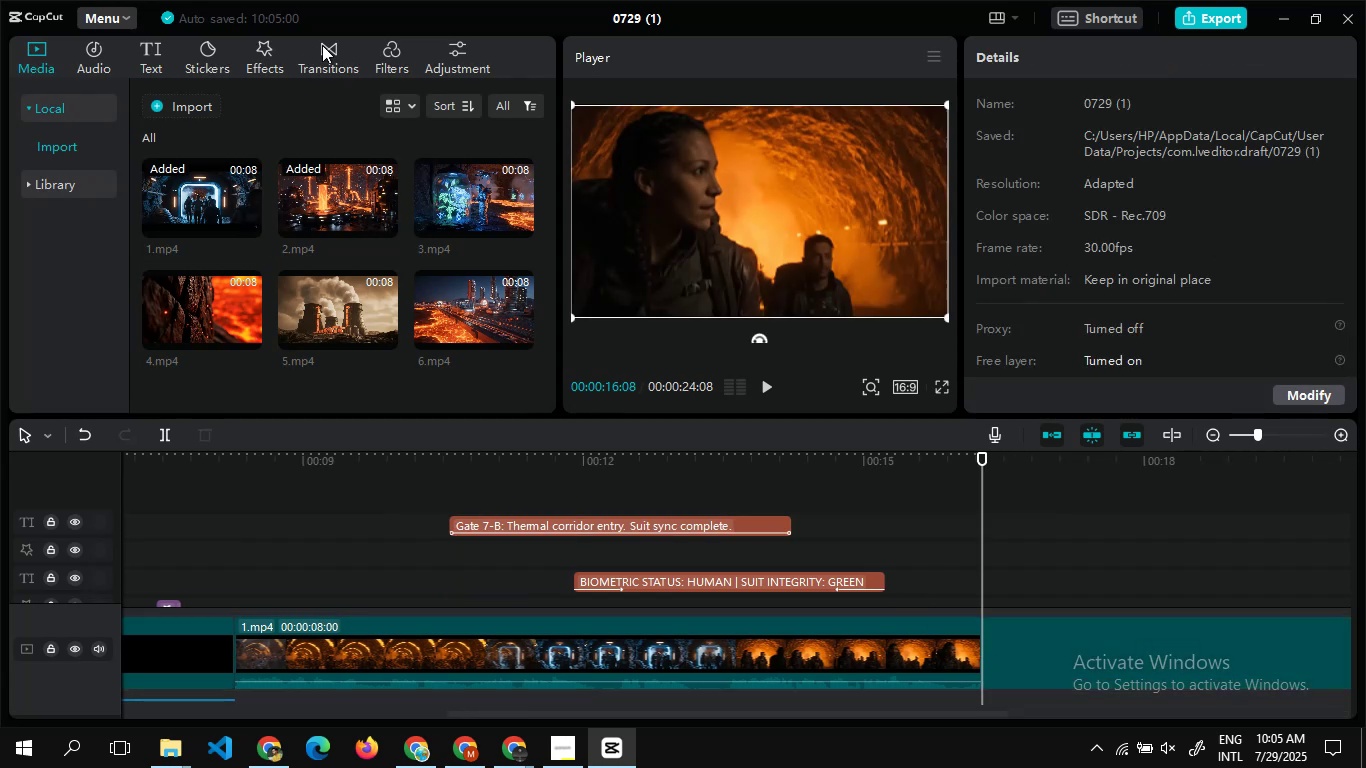 
left_click([319, 39])
 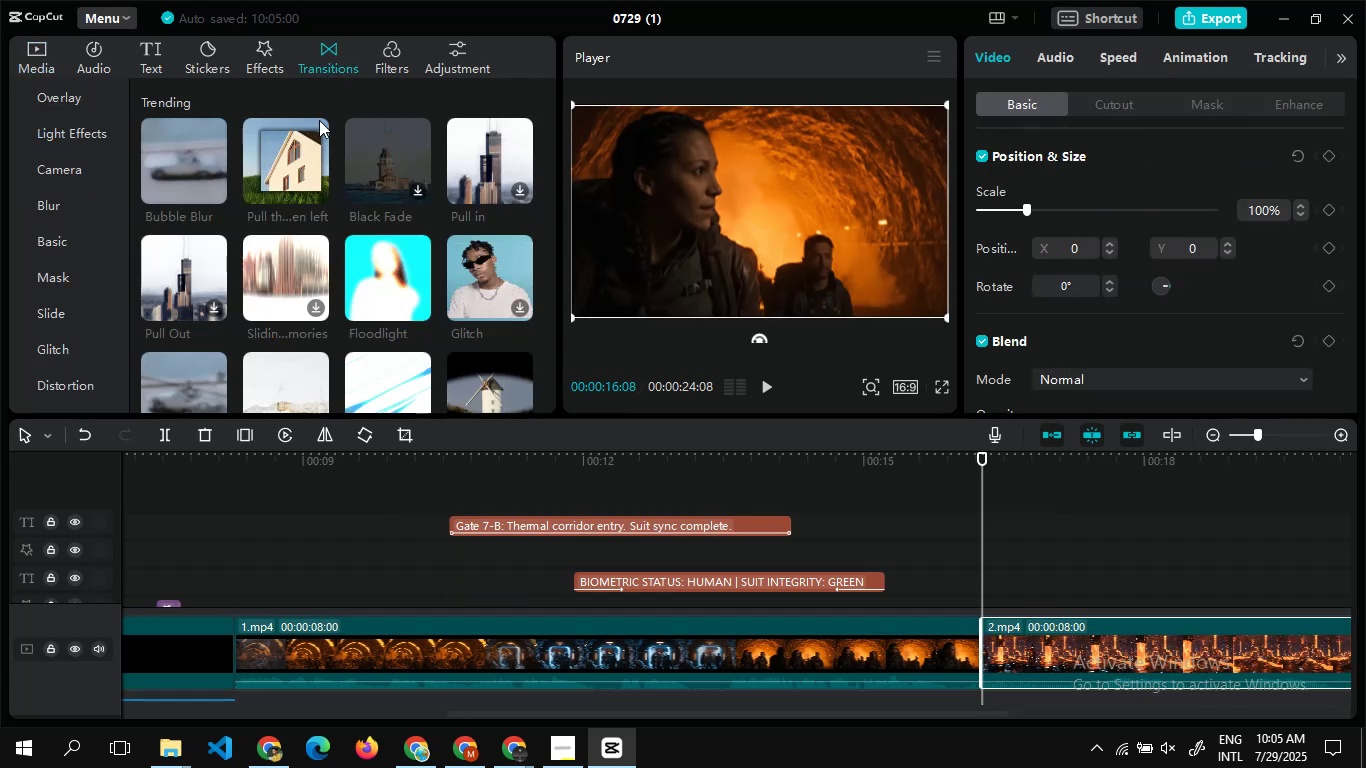 
left_click_drag(start_coordinate=[299, 138], to_coordinate=[961, 643])
 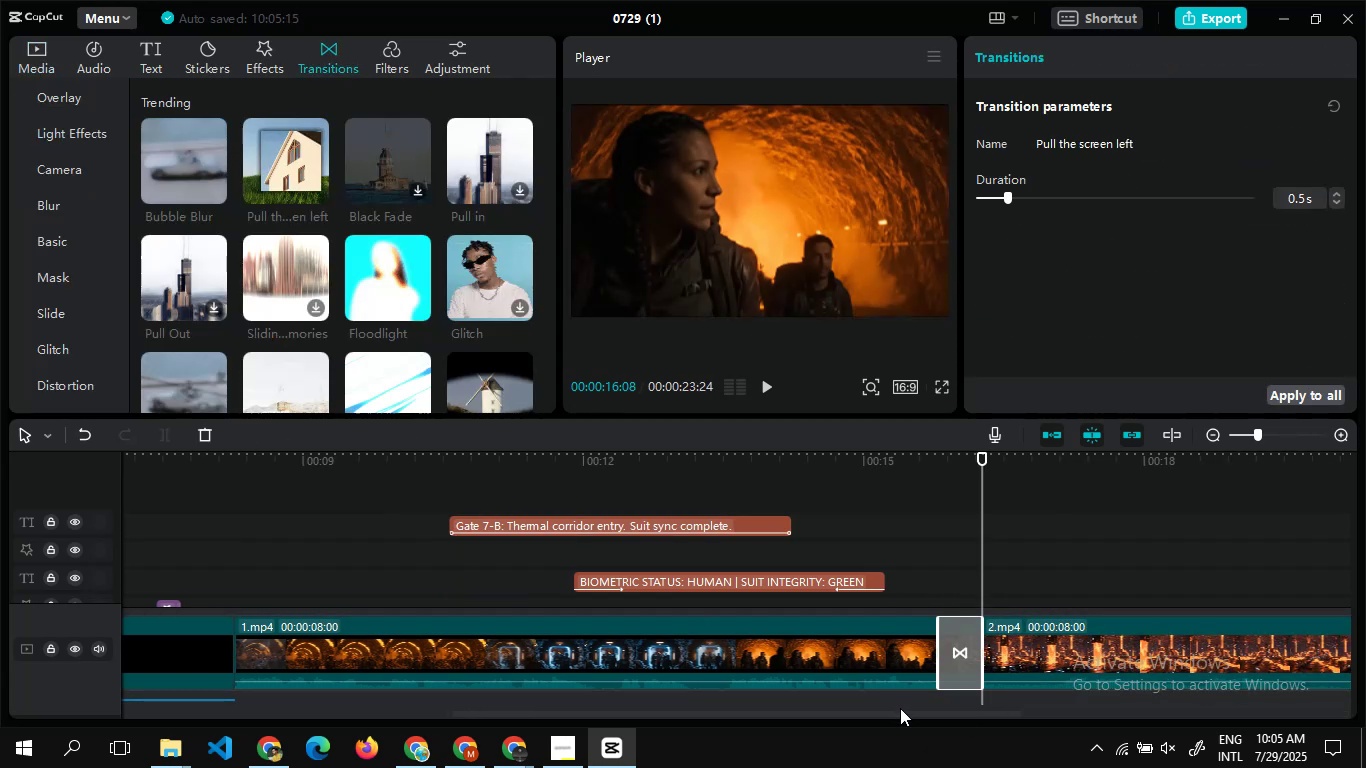 
left_click_drag(start_coordinate=[900, 716], to_coordinate=[1103, 731])
 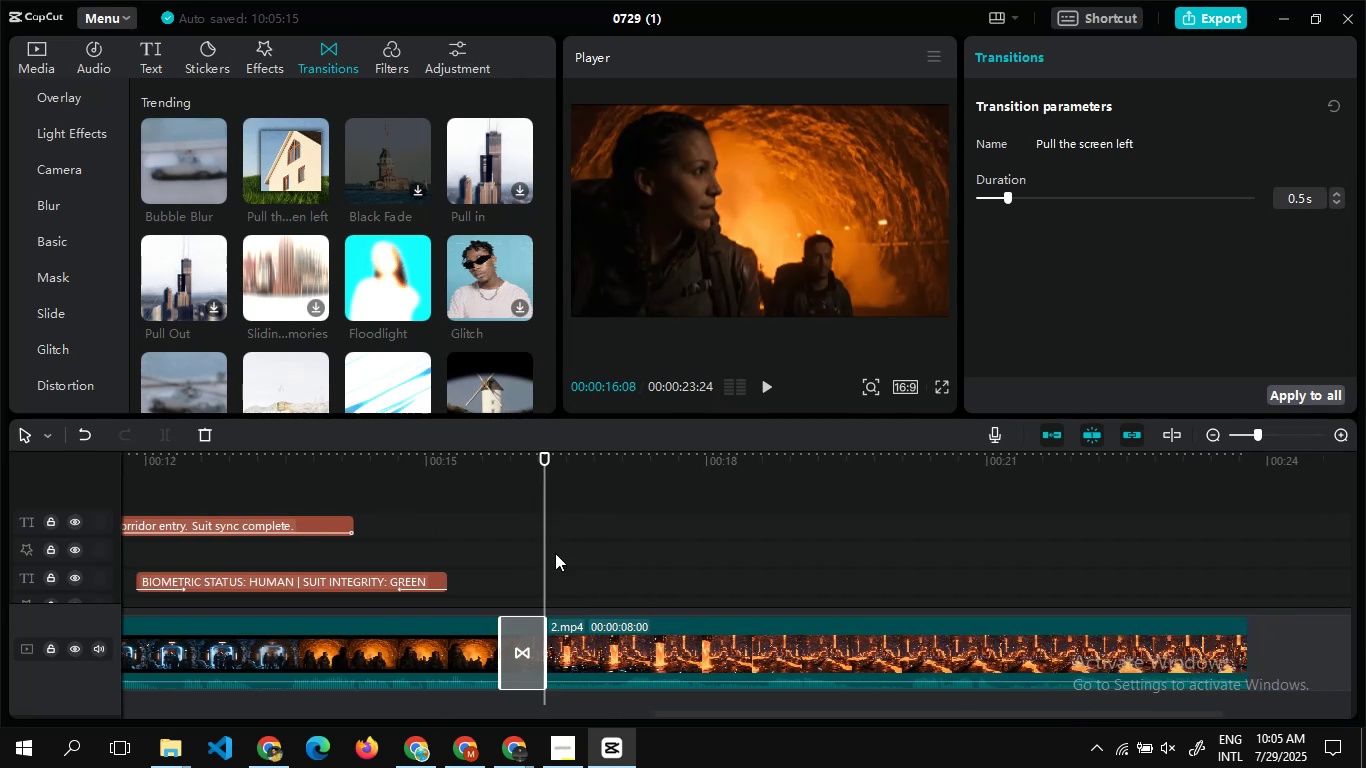 
double_click([576, 543])
 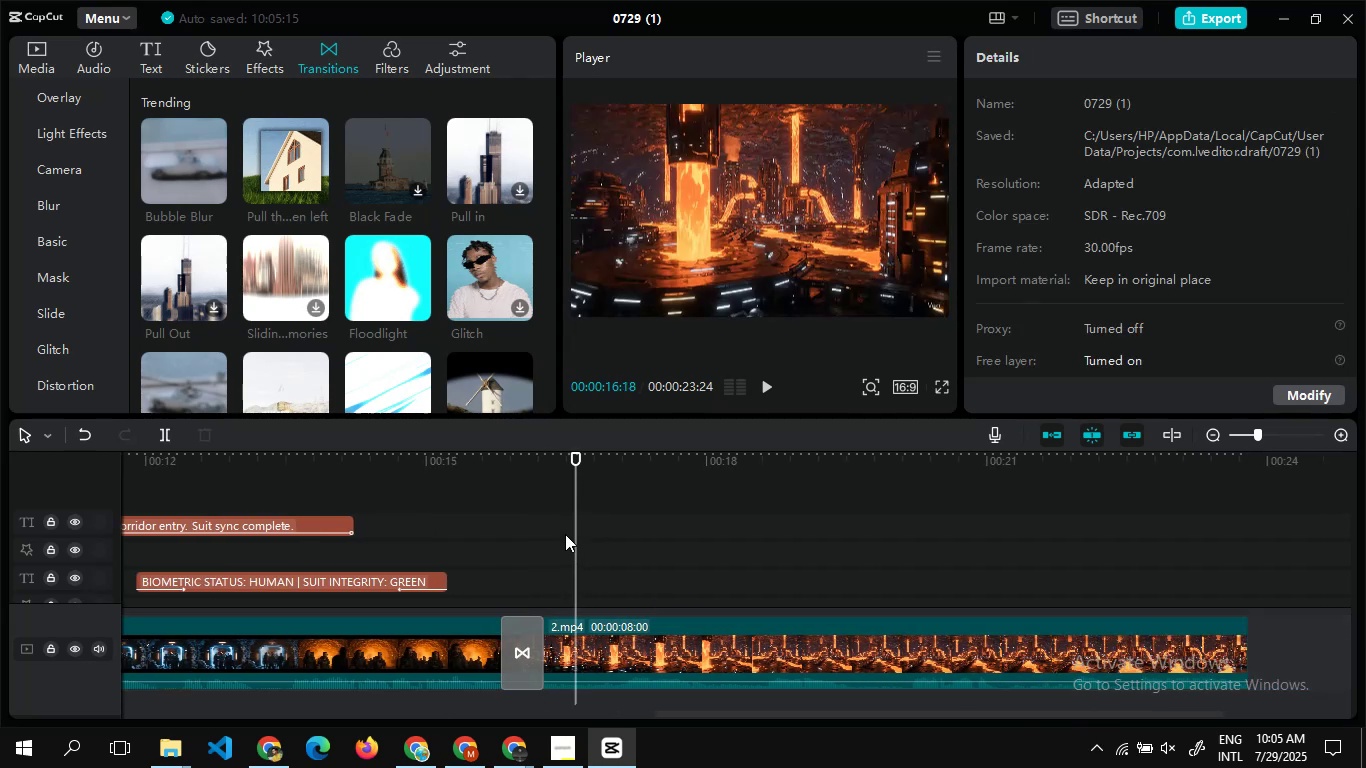 
double_click([565, 534])
 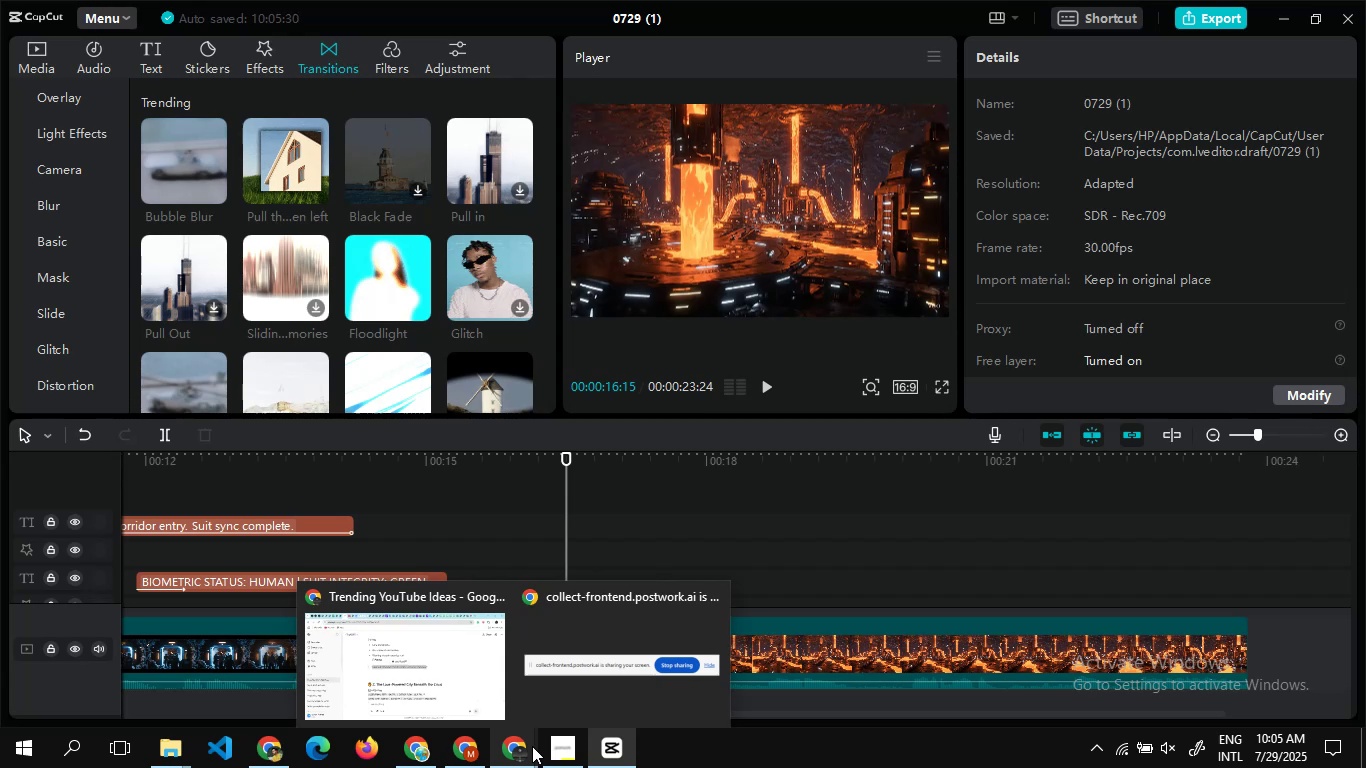 
wait(13.17)
 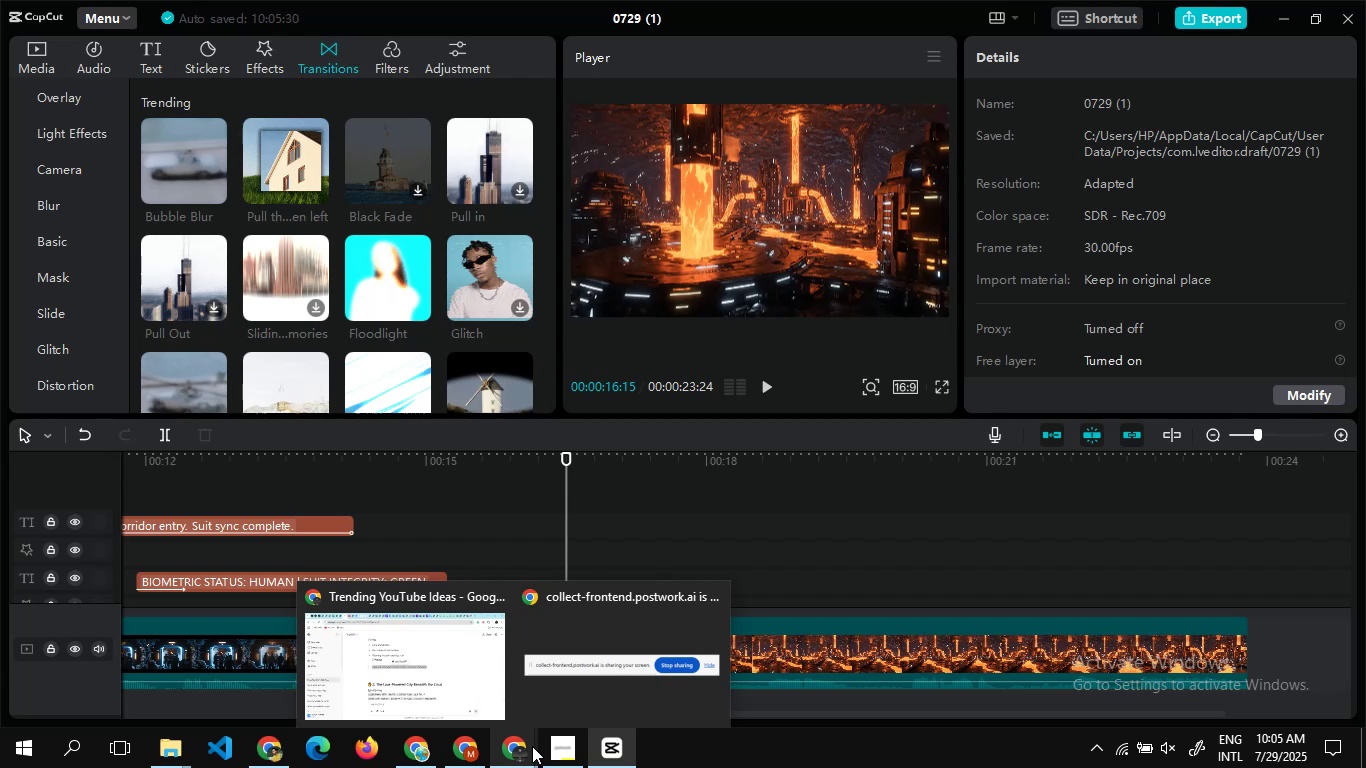 
left_click([419, 659])
 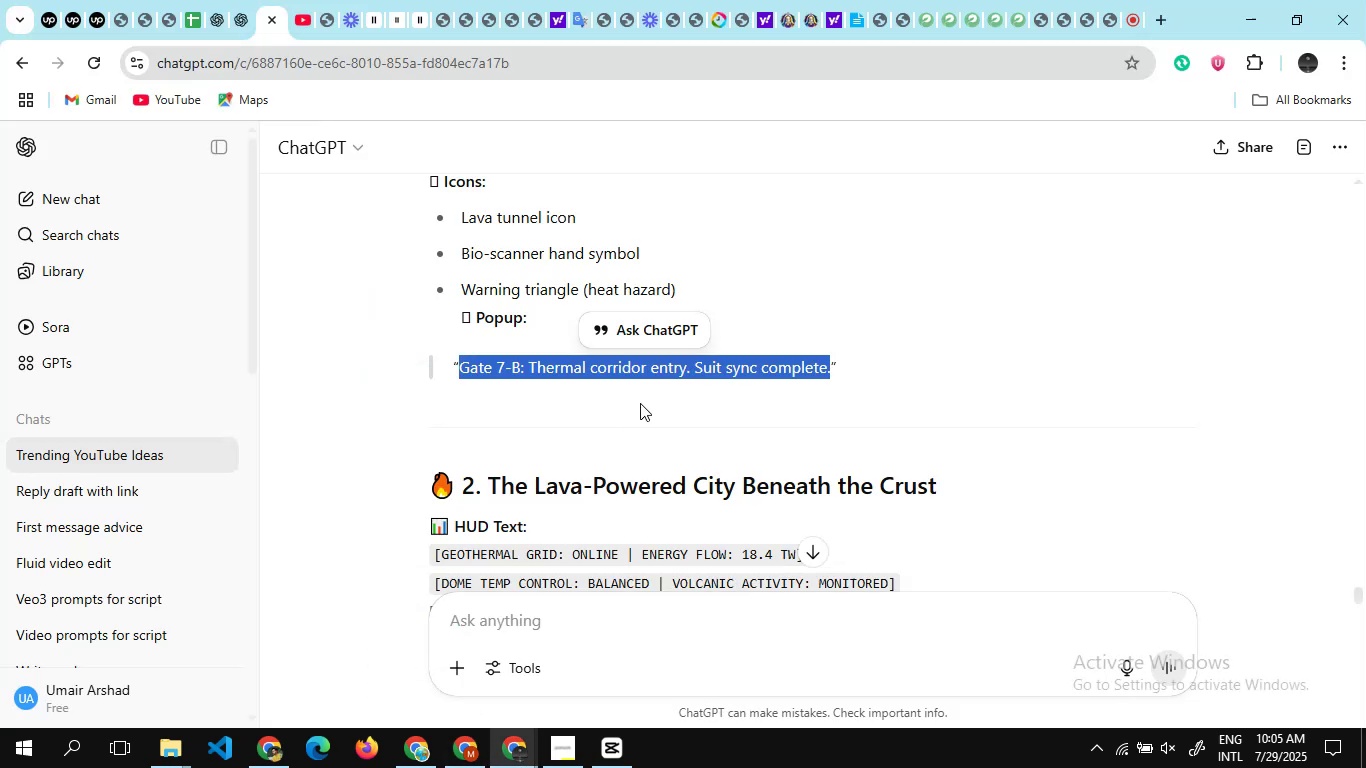 
scroll: coordinate [640, 403], scroll_direction: down, amount: 1.0
 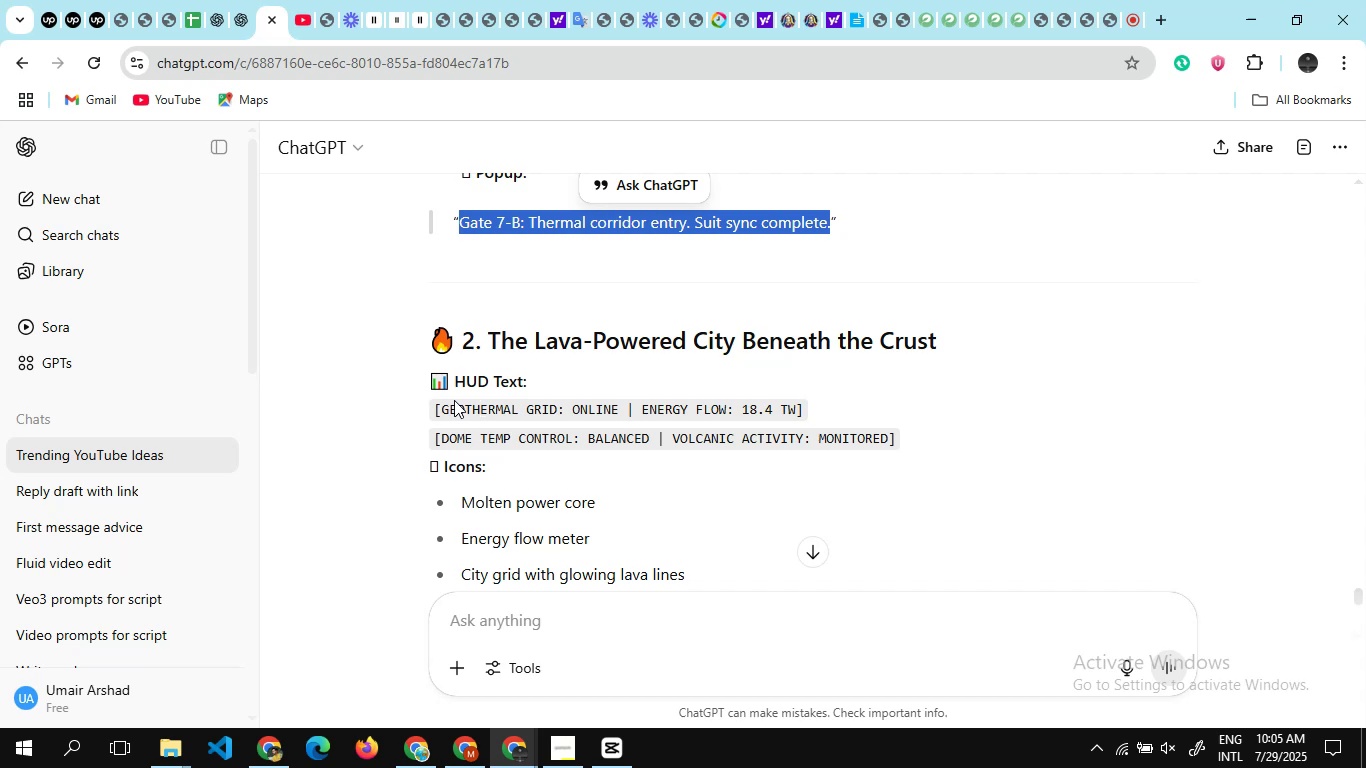 
left_click_drag(start_coordinate=[440, 405], to_coordinate=[797, 413])
 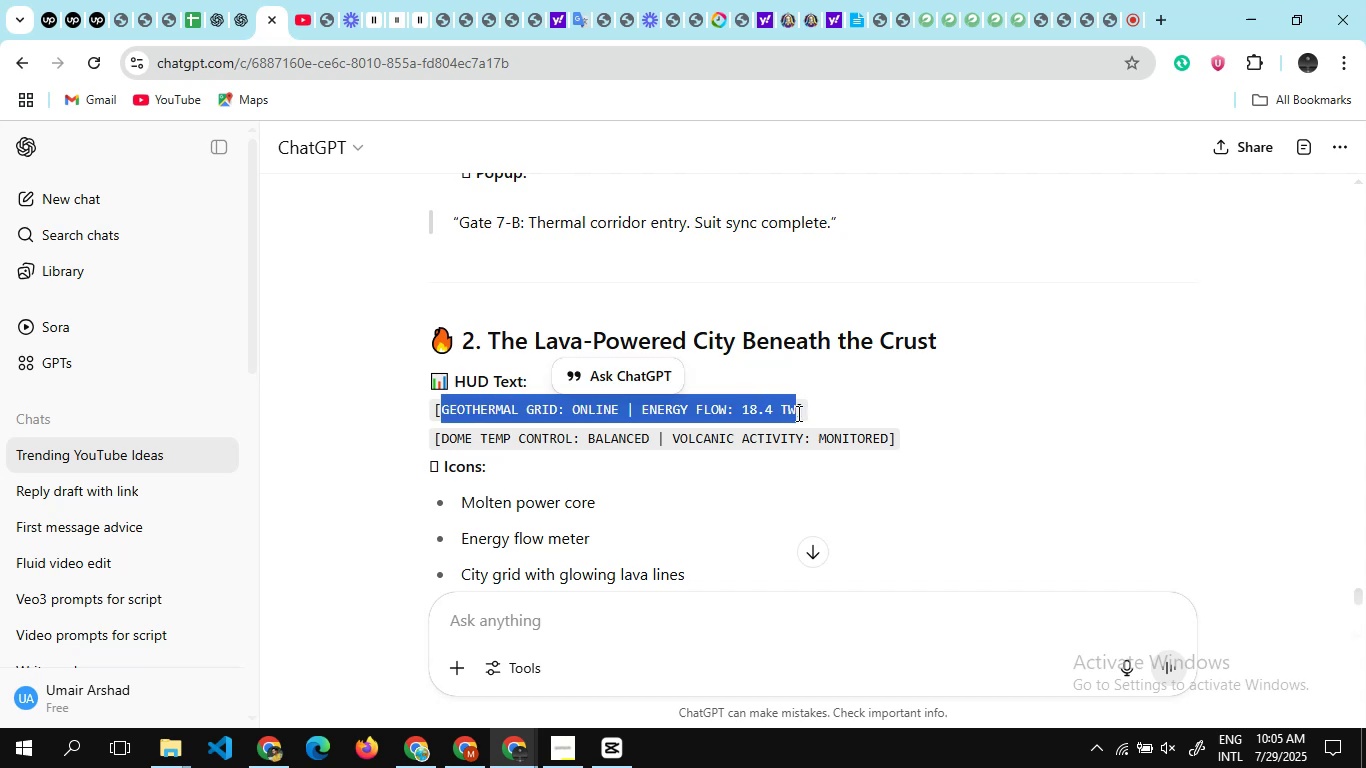 
key(Control+C)
 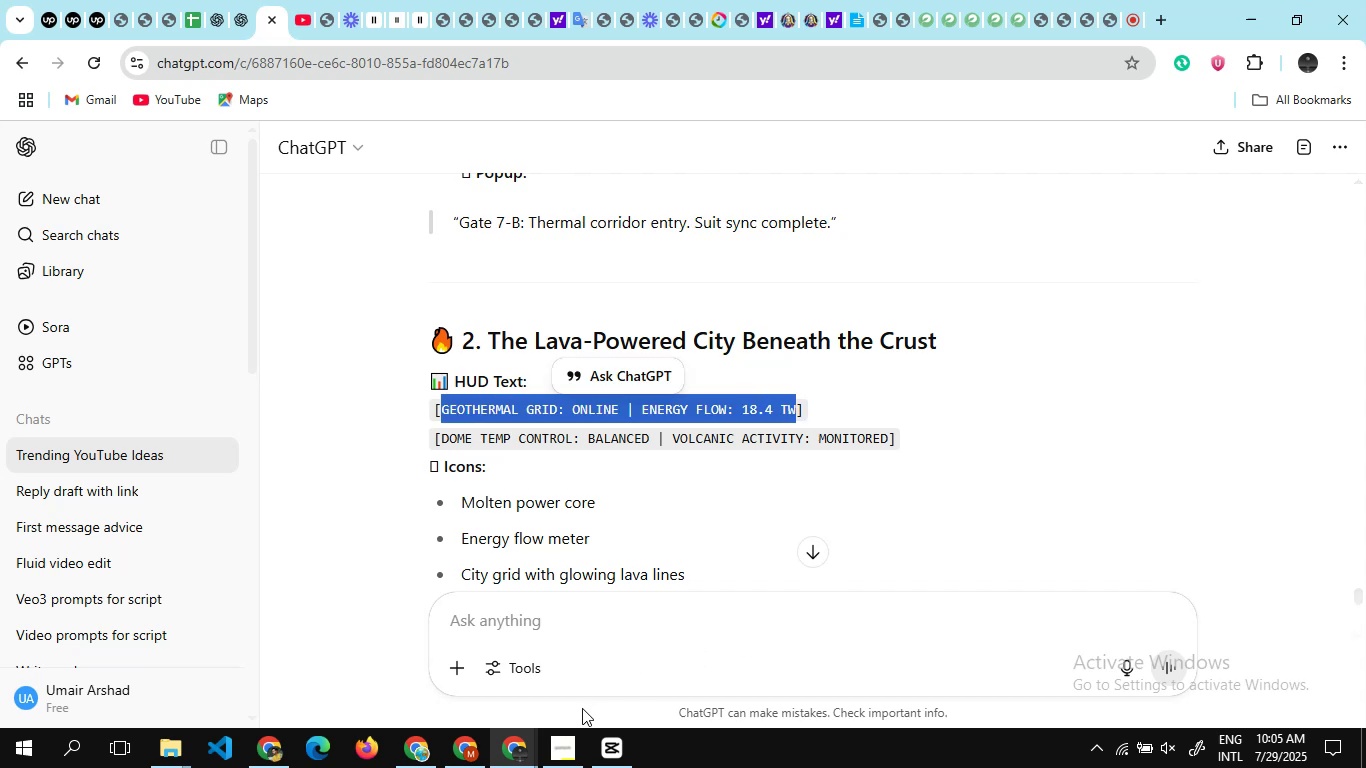 
left_click([596, 730])
 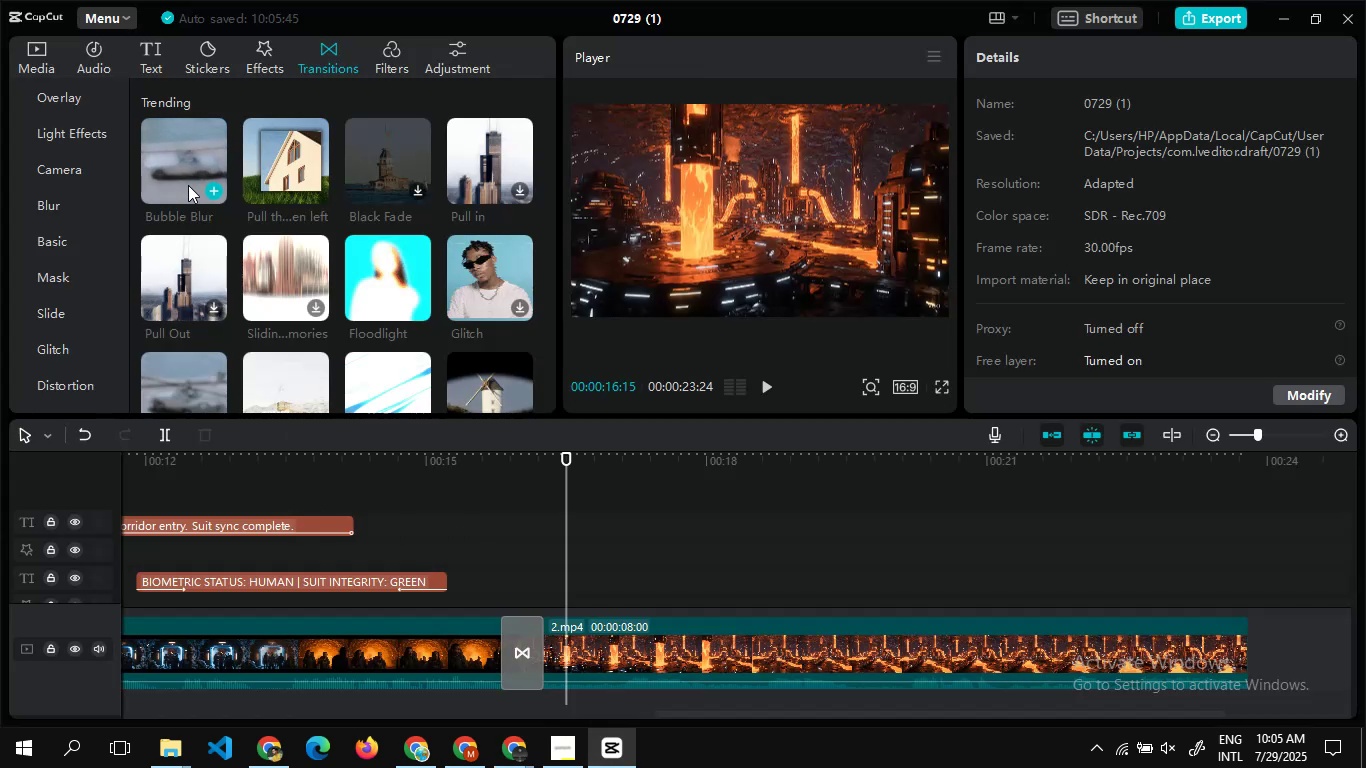 
left_click([142, 47])
 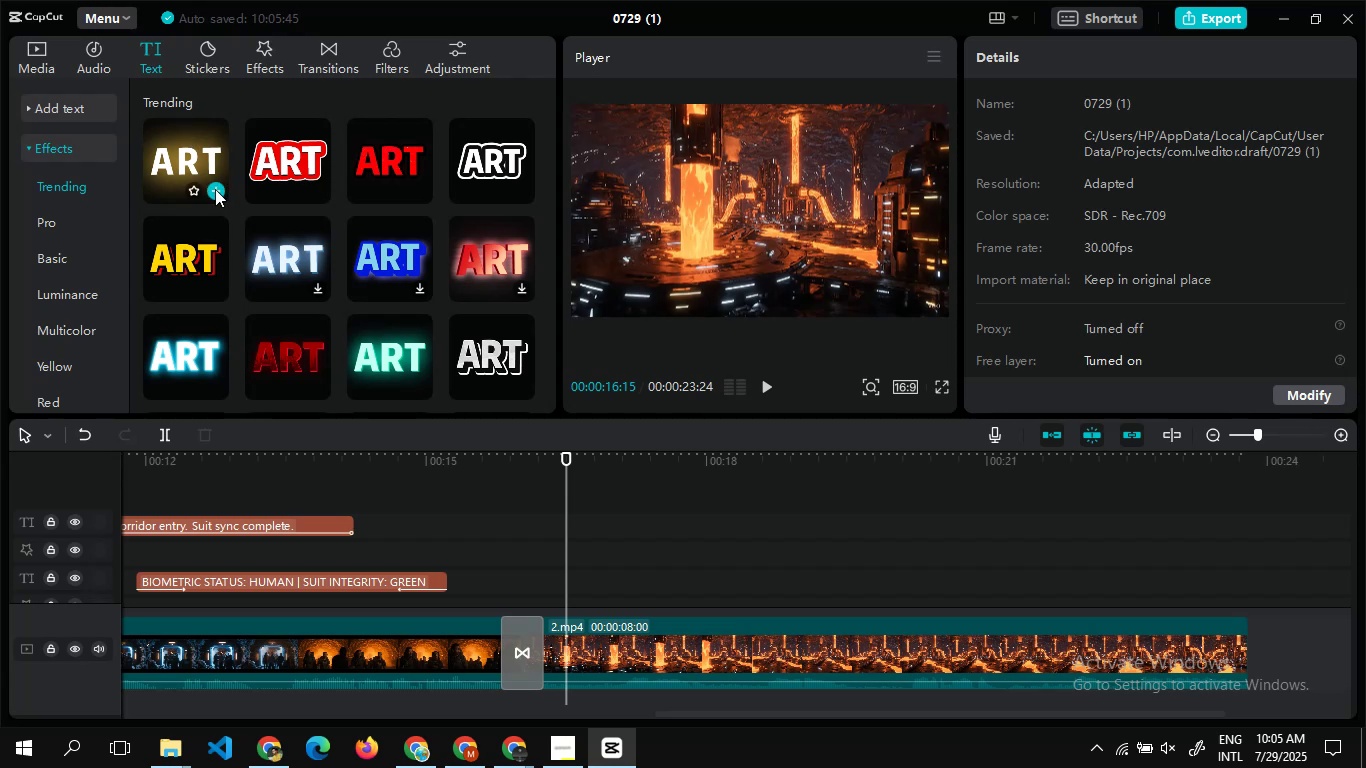 
left_click([215, 189])
 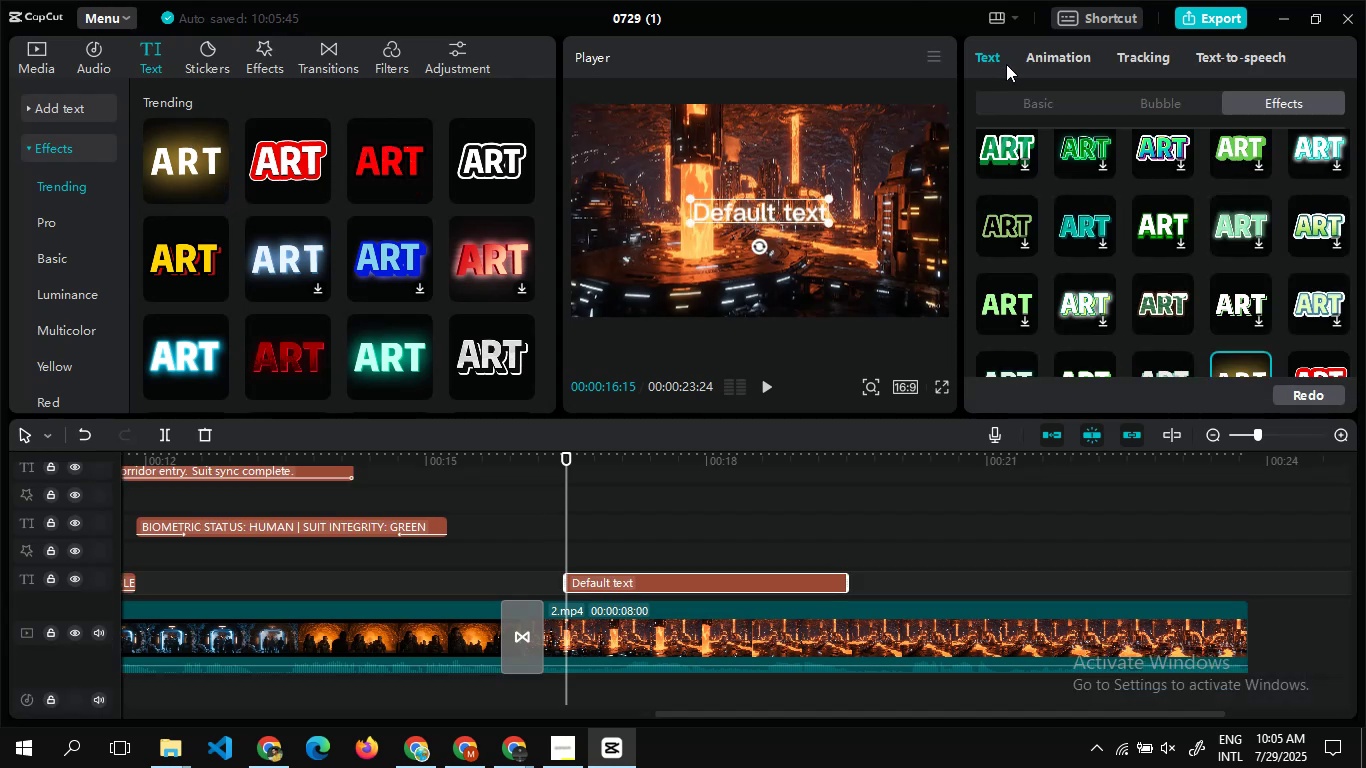 
left_click([1026, 96])
 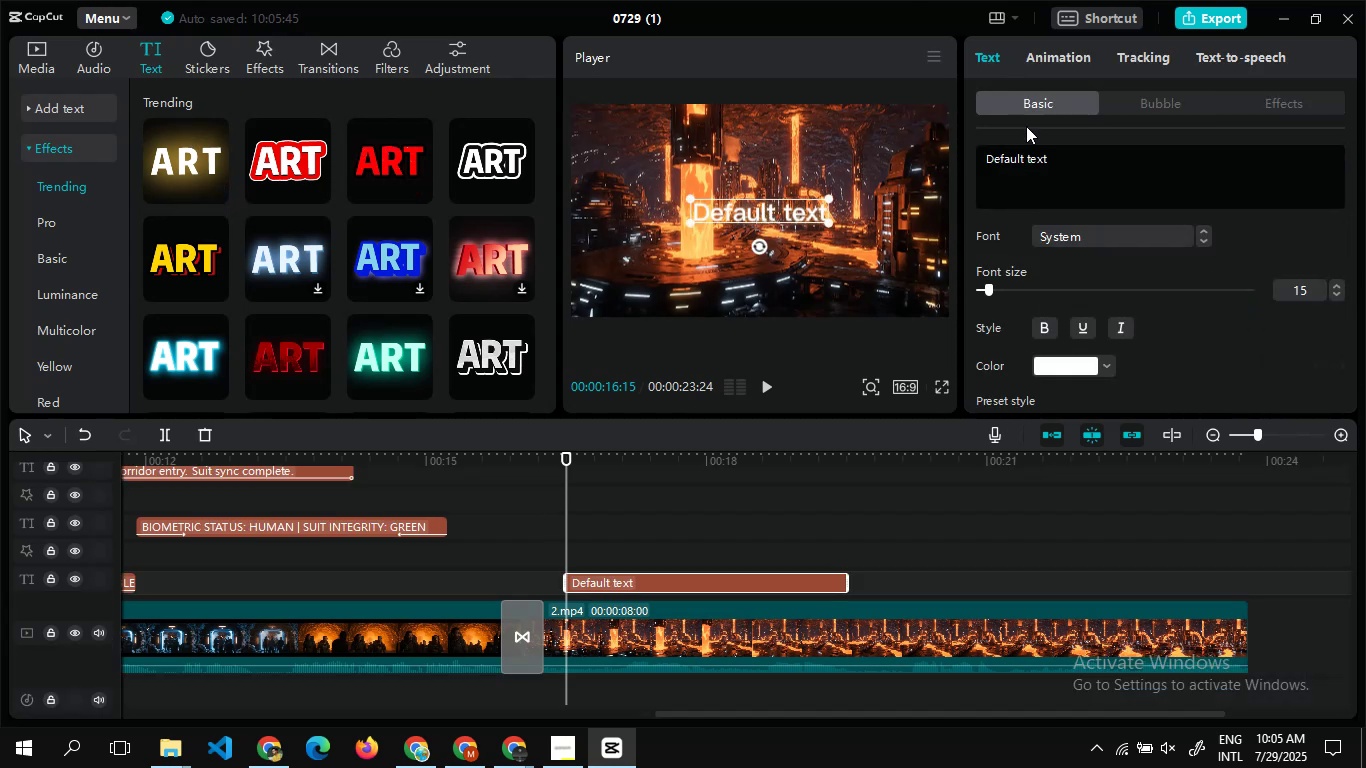 
left_click([1029, 151])
 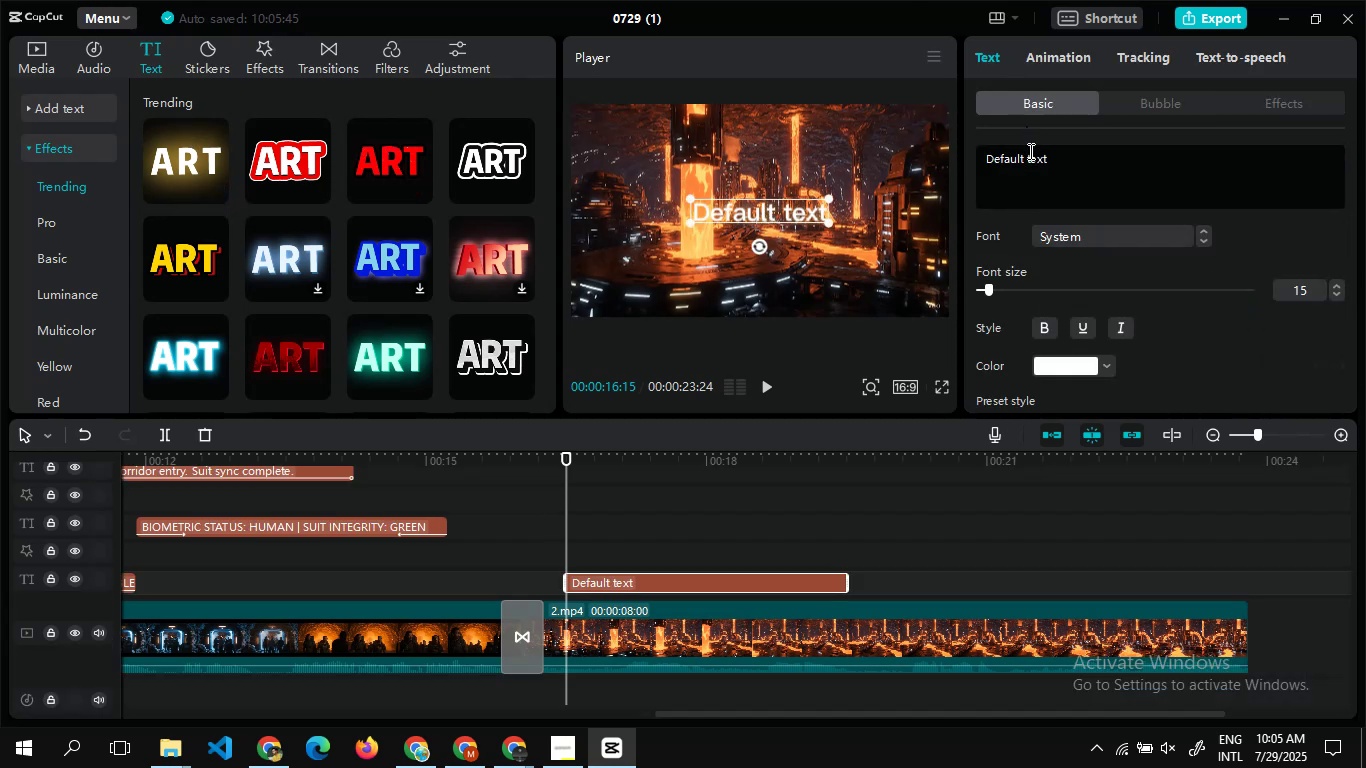 
key(Control+A)
 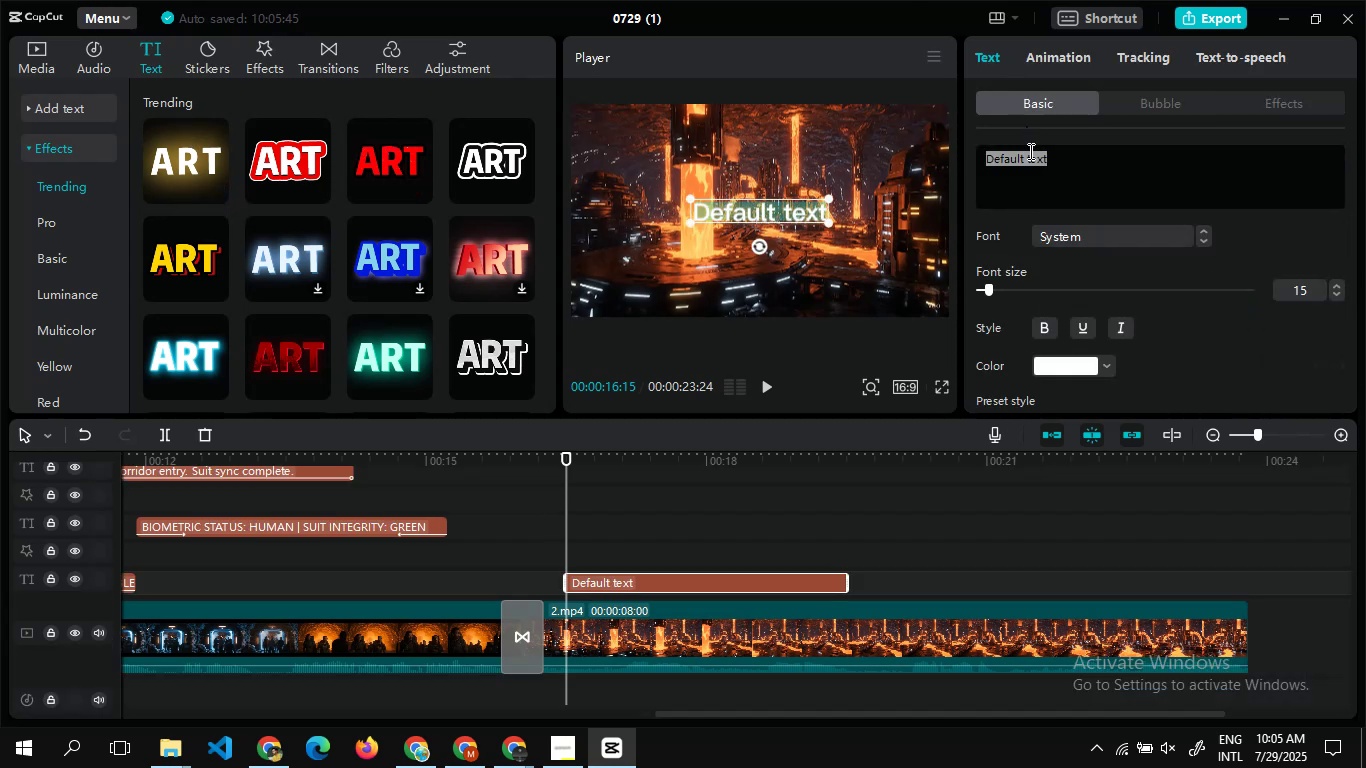 
key(Control+V)
 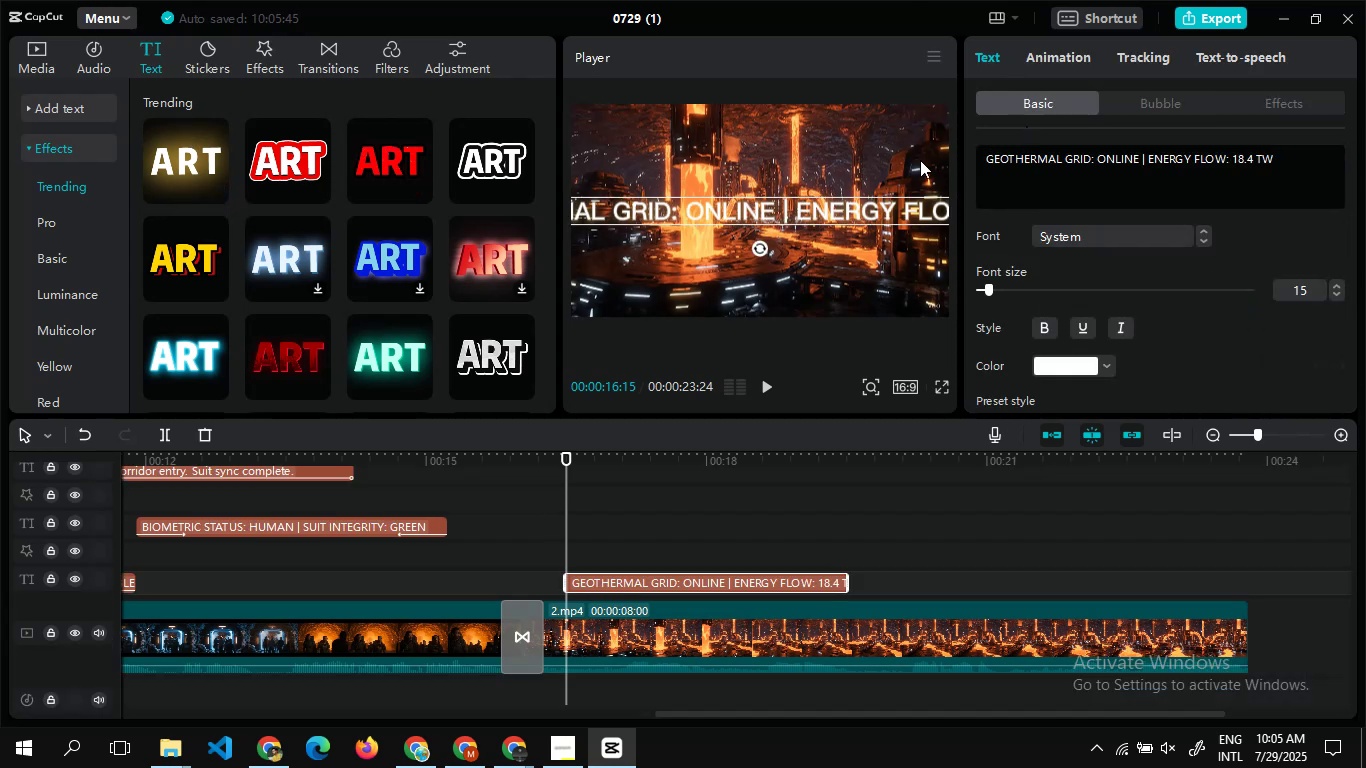 
key(Alt+AltLeft)
 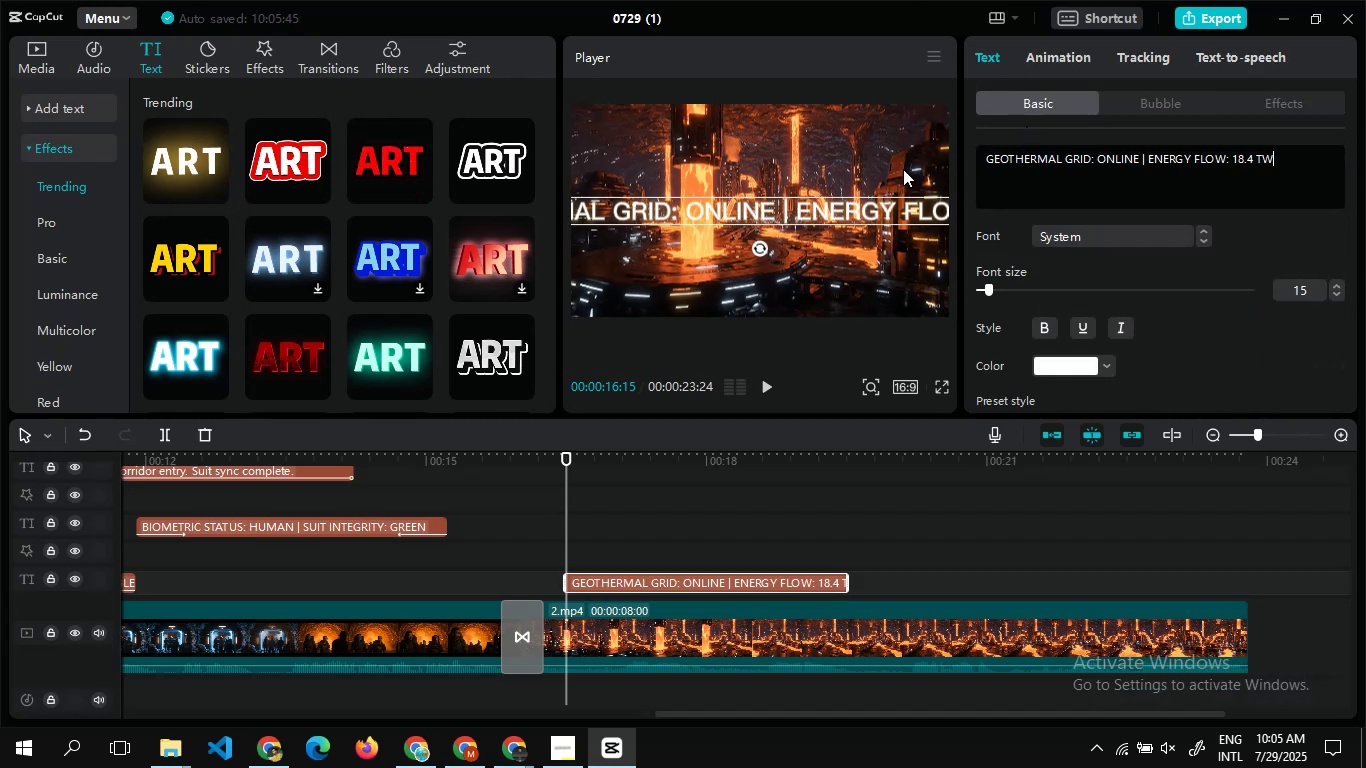 
key(Alt+Tab)
 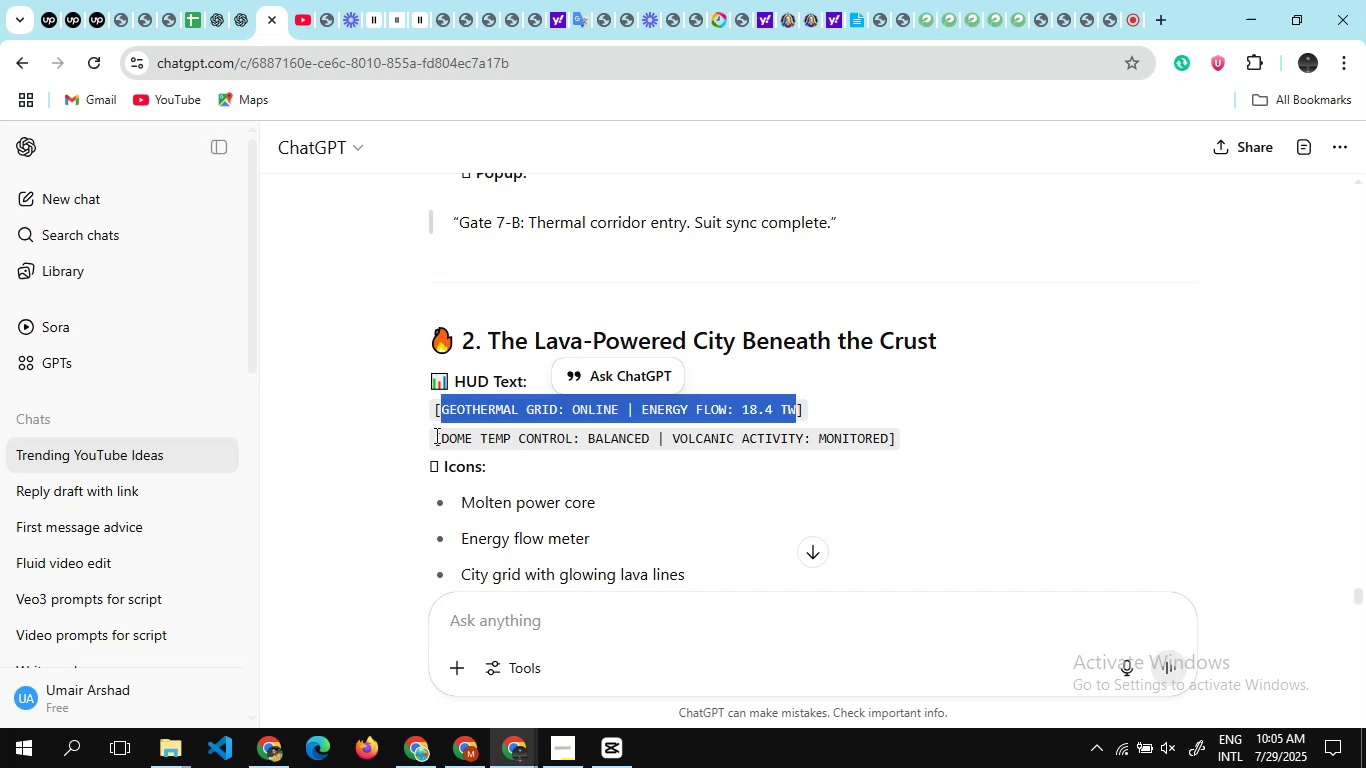 
left_click_drag(start_coordinate=[440, 436], to_coordinate=[888, 445])
 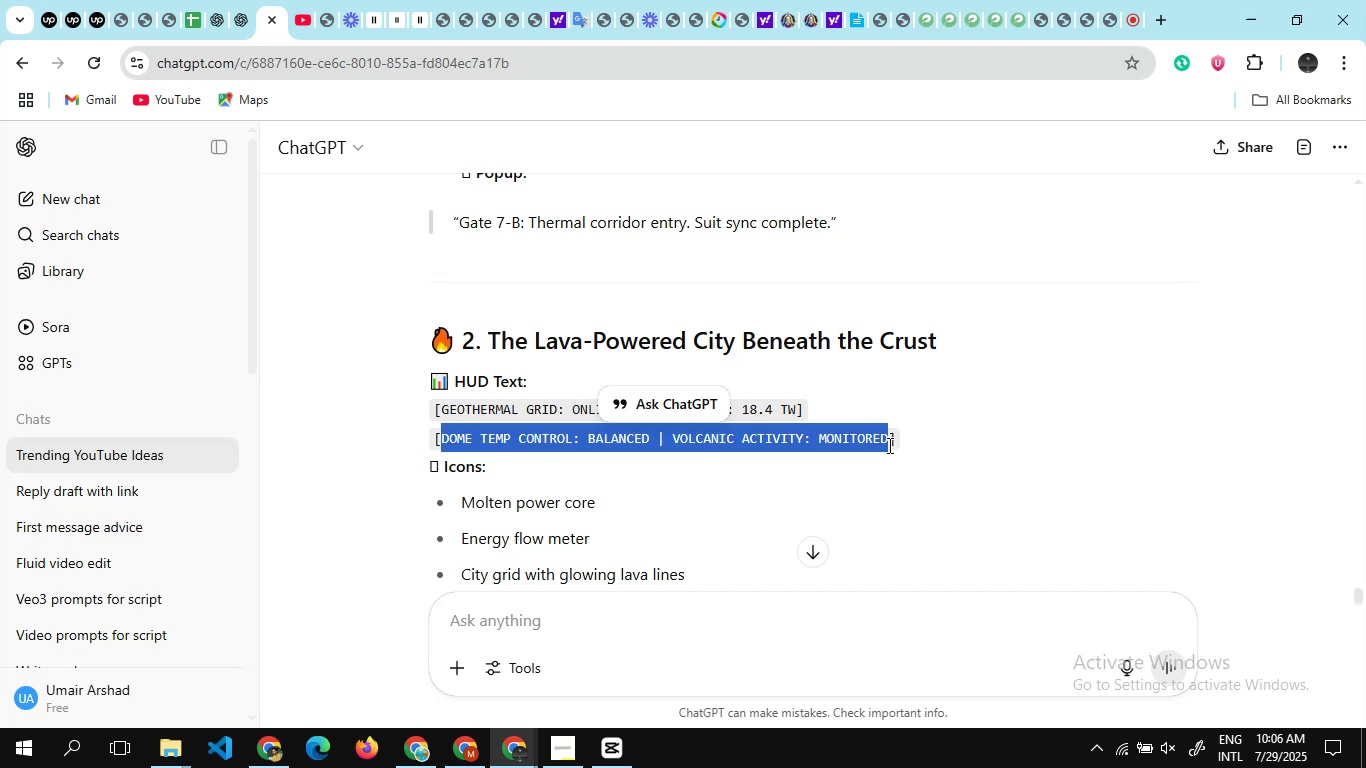 
key(Control+C)
 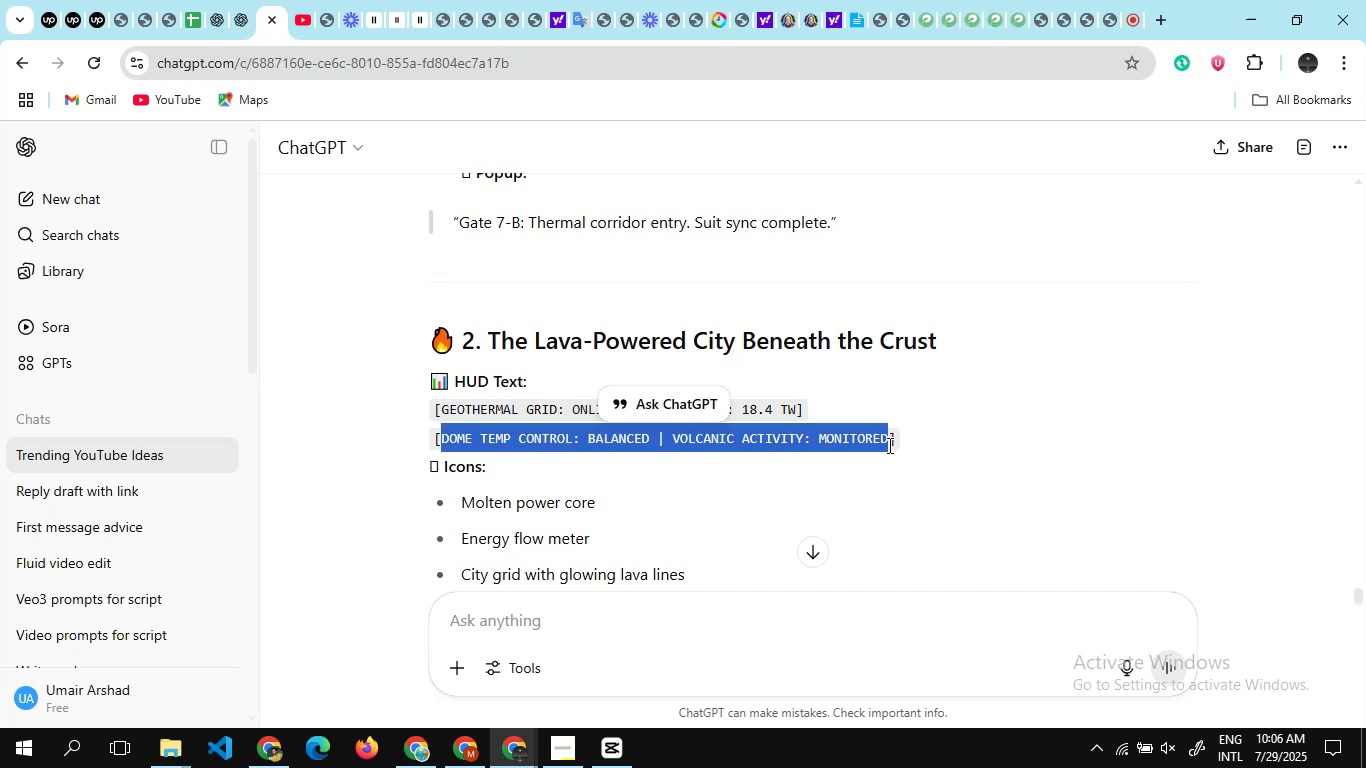 
key(Alt+Tab)
 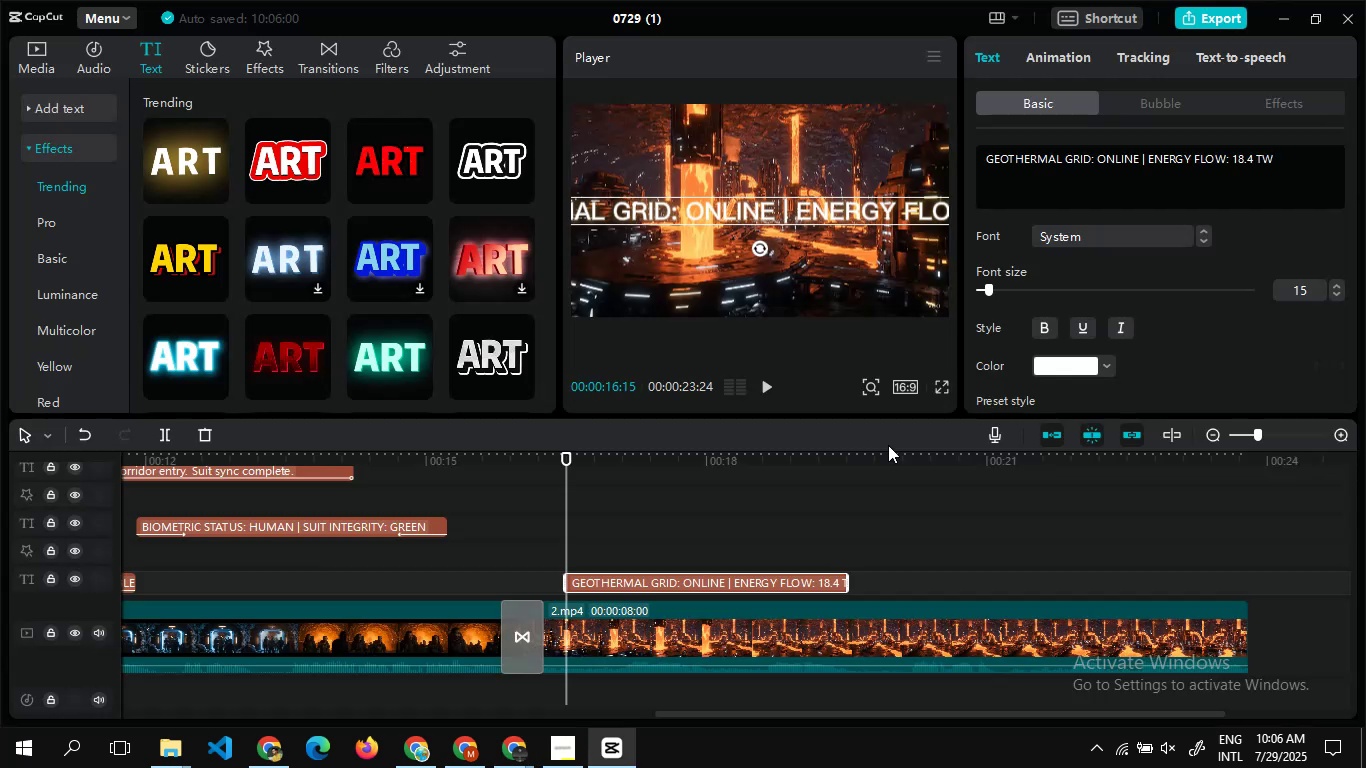 
key(Enter)
 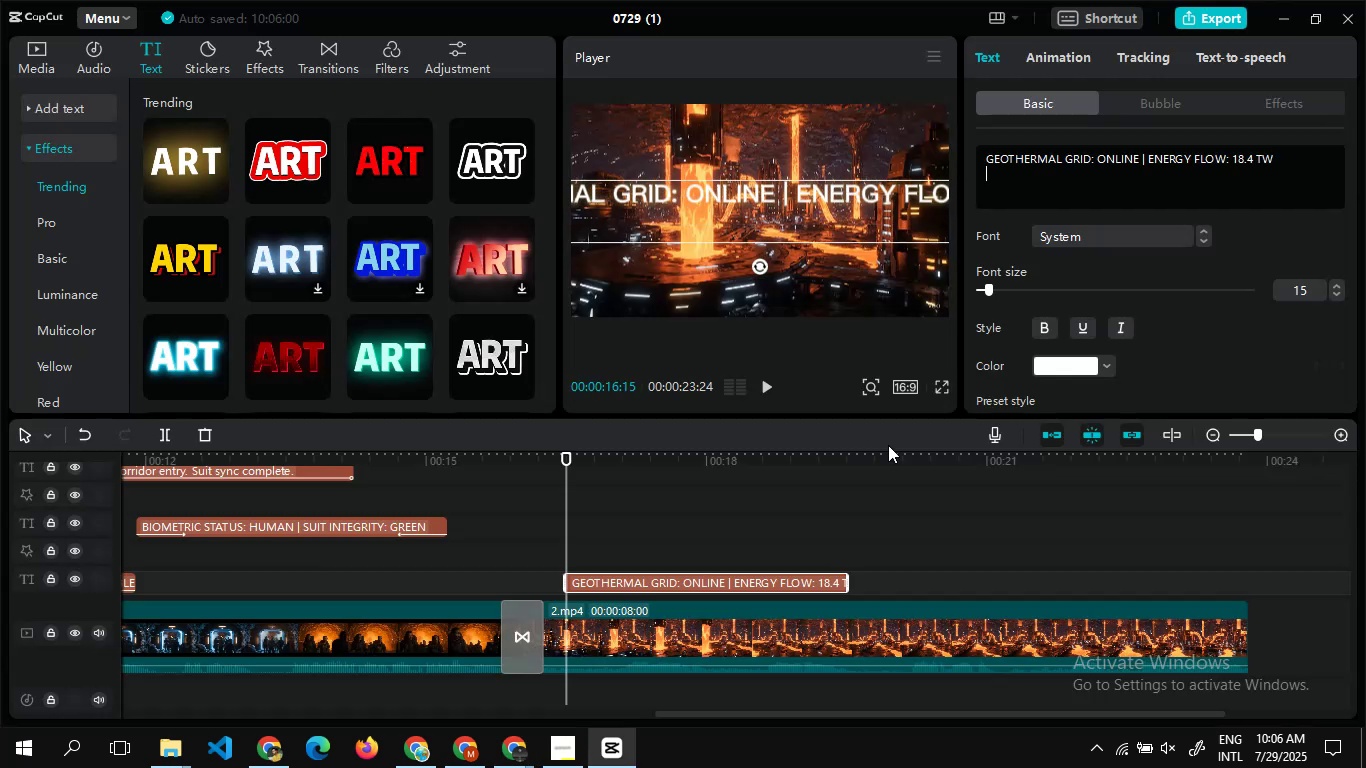 
key(Control+V)
 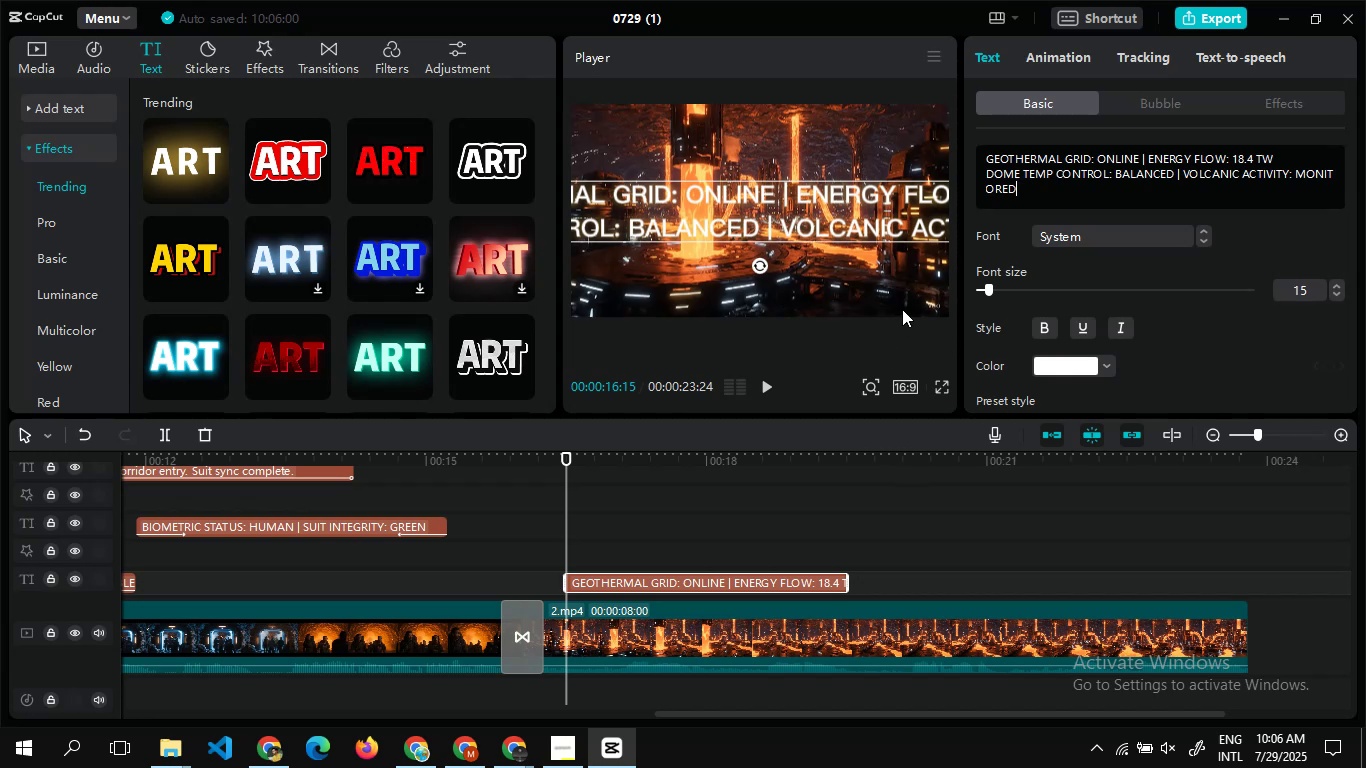 
hold_key(key=Backspace, duration=1.01)
 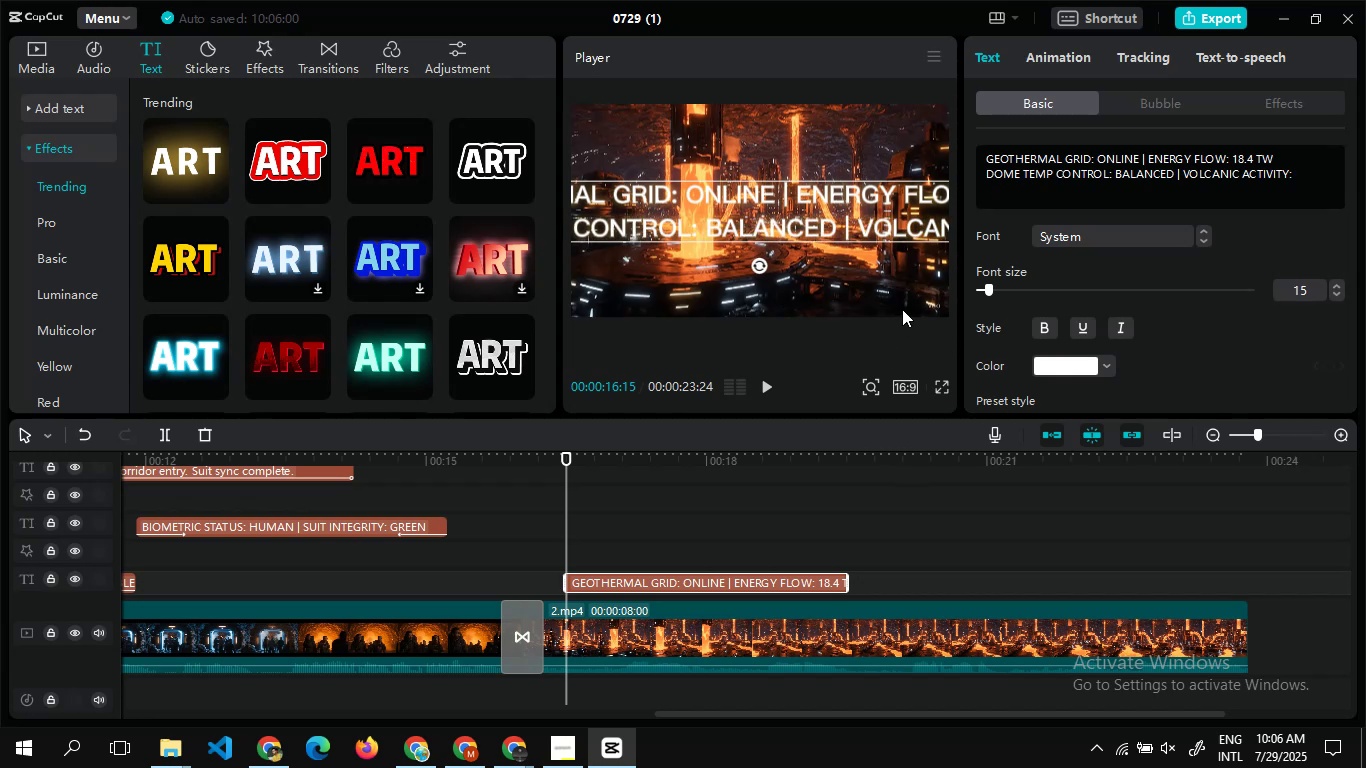 
hold_key(key=Backspace, duration=0.35)
 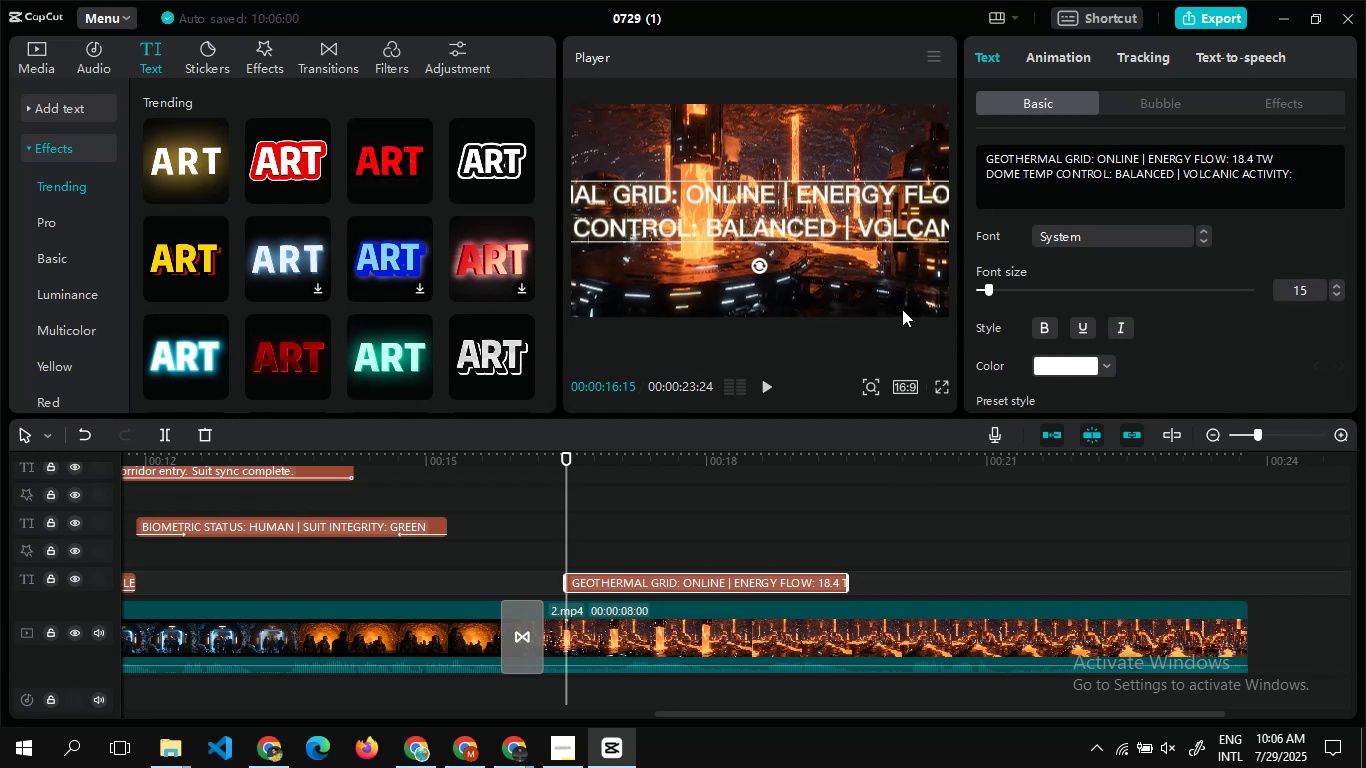 
key(Backspace)
 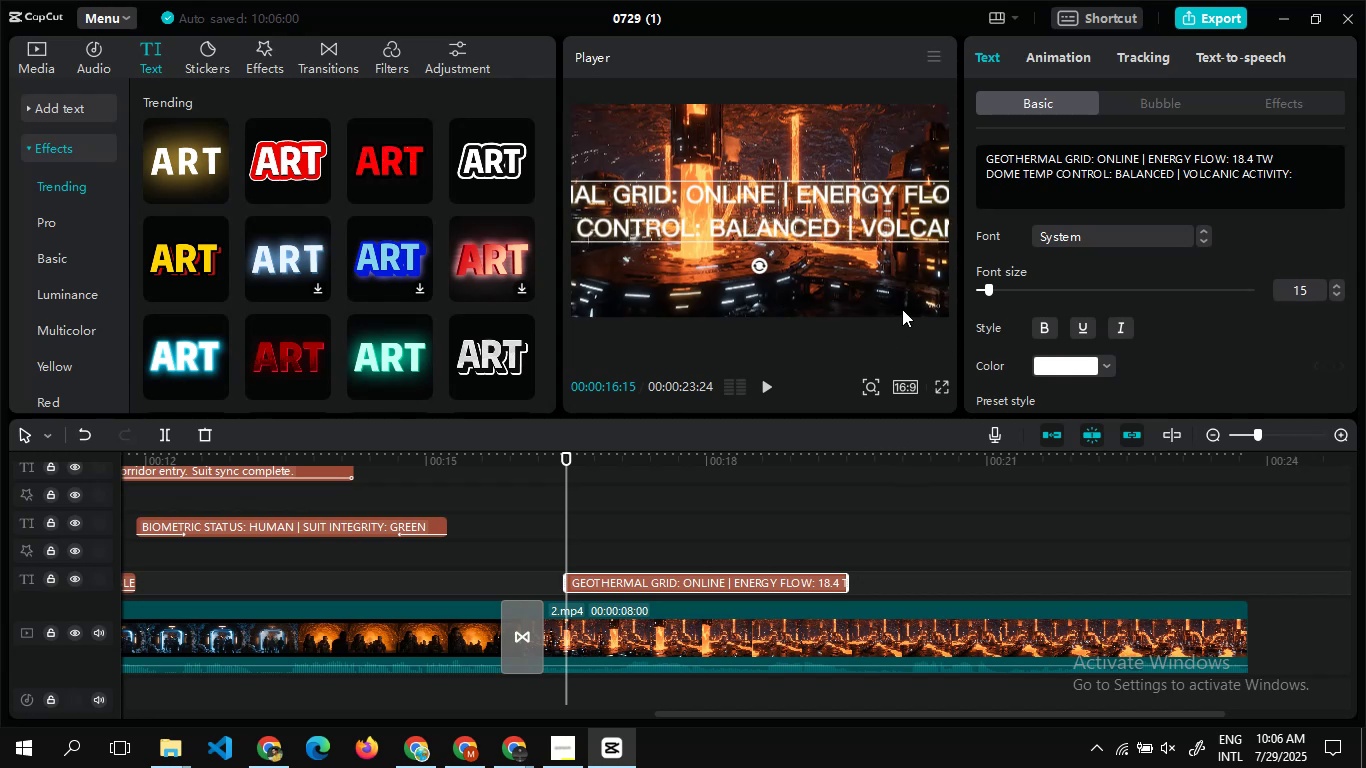 
key(Backspace)
 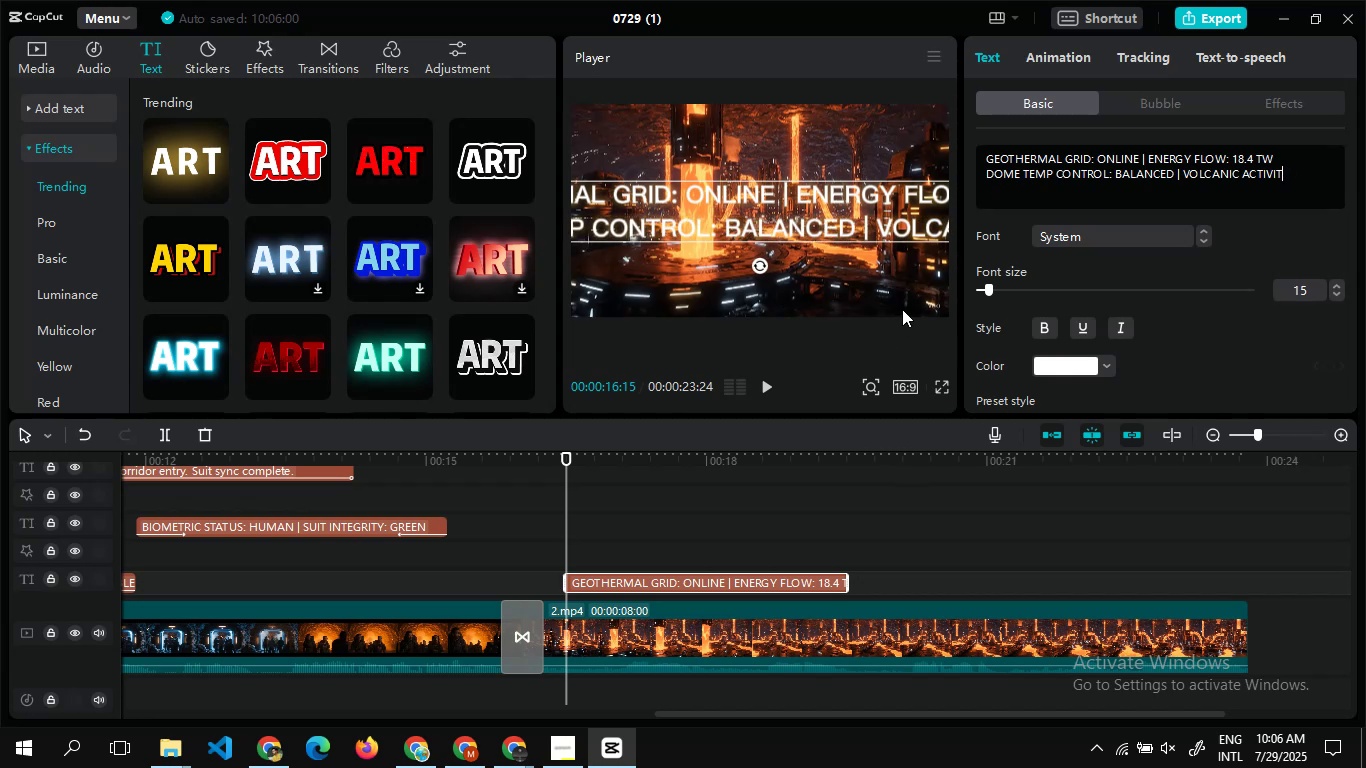 
key(Y)
 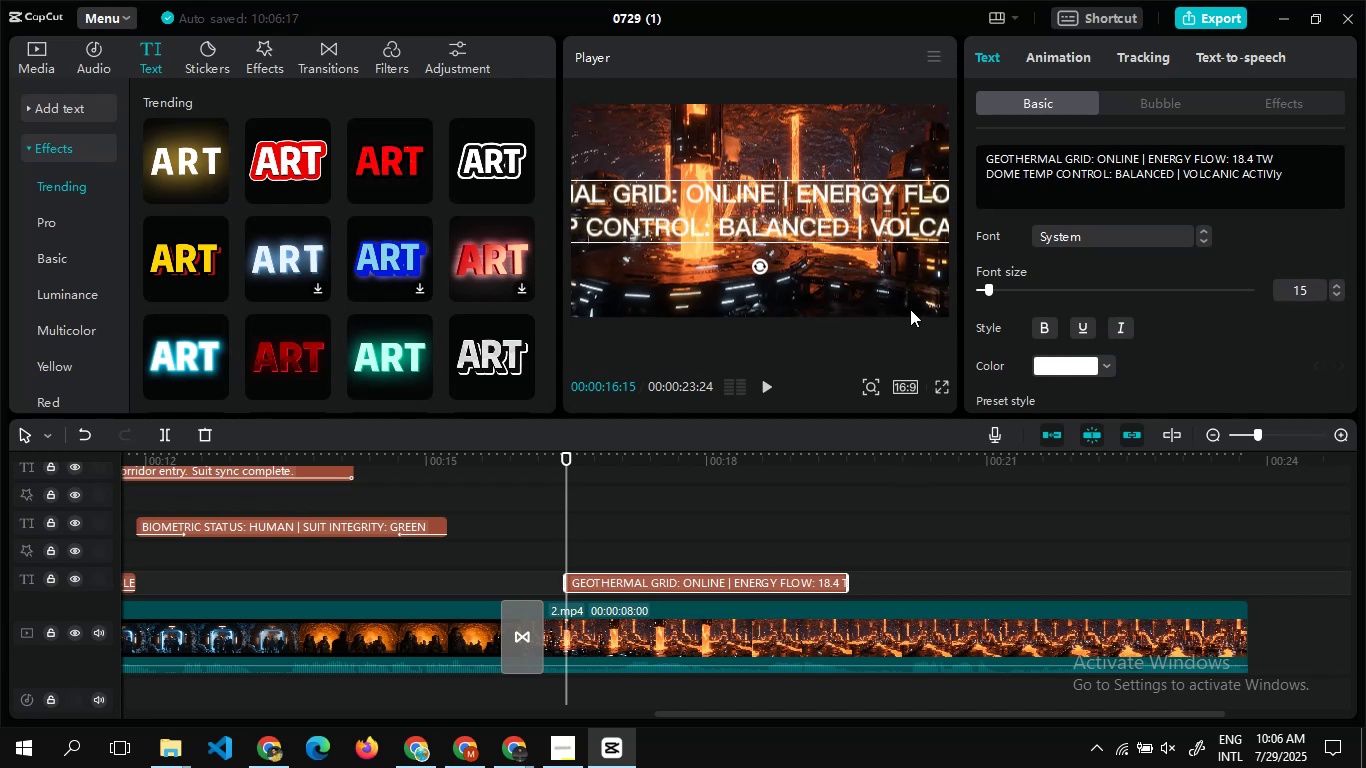 
key(Control+Z)
 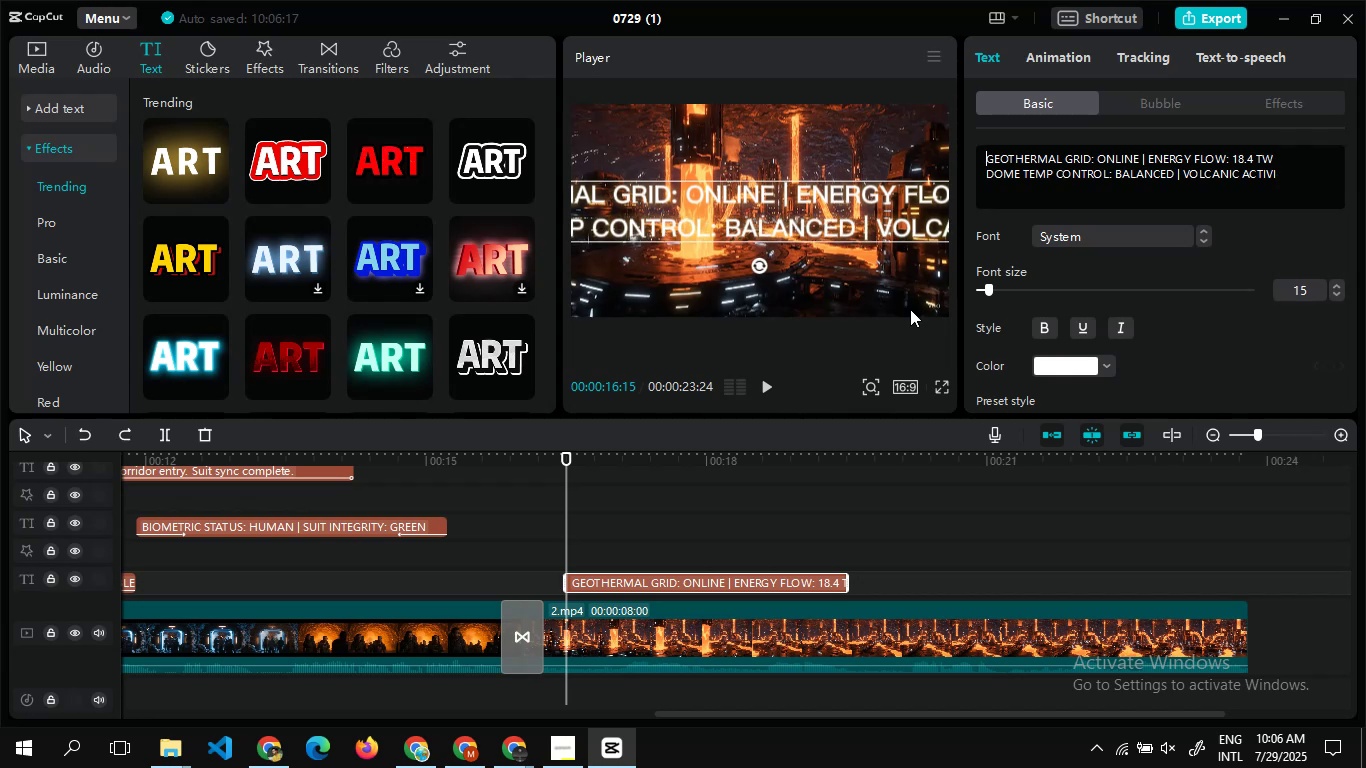 
key(Control+Z)
 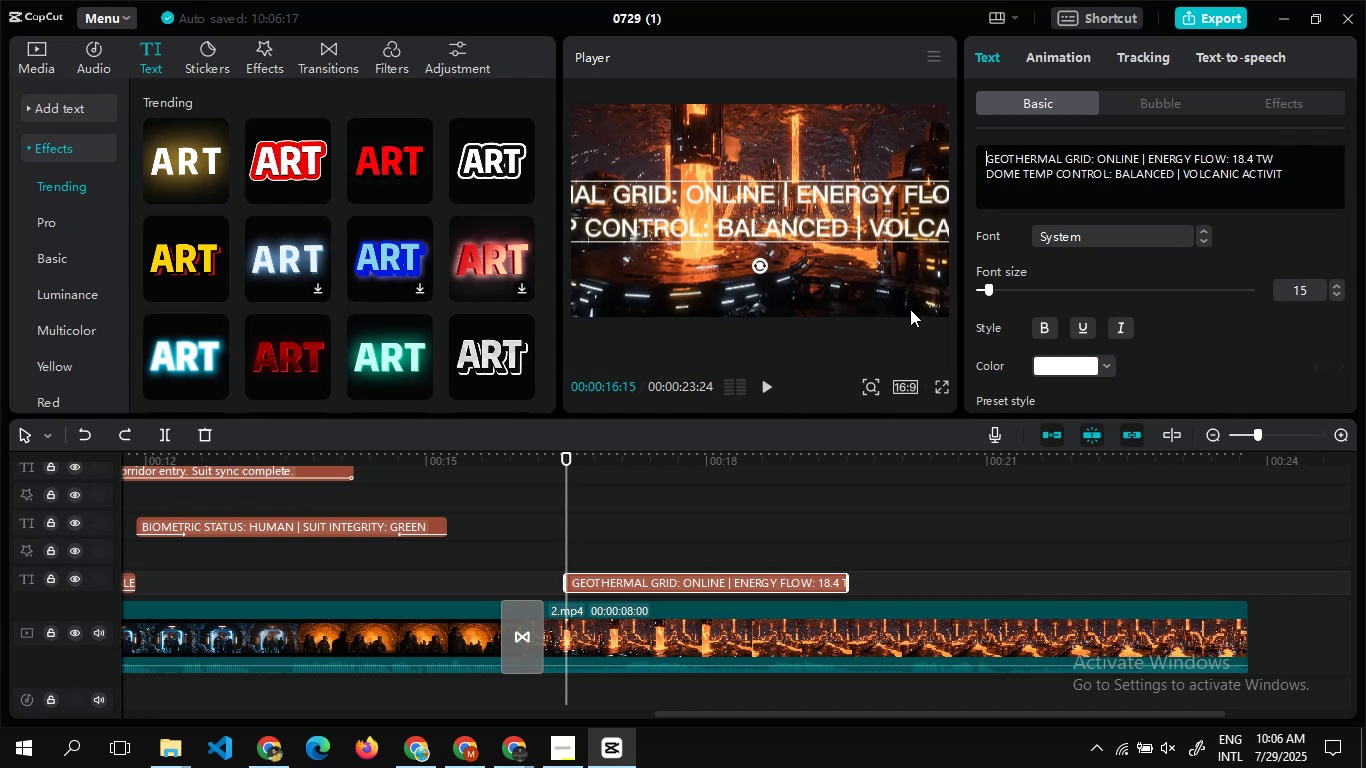 
key(Control+Z)
 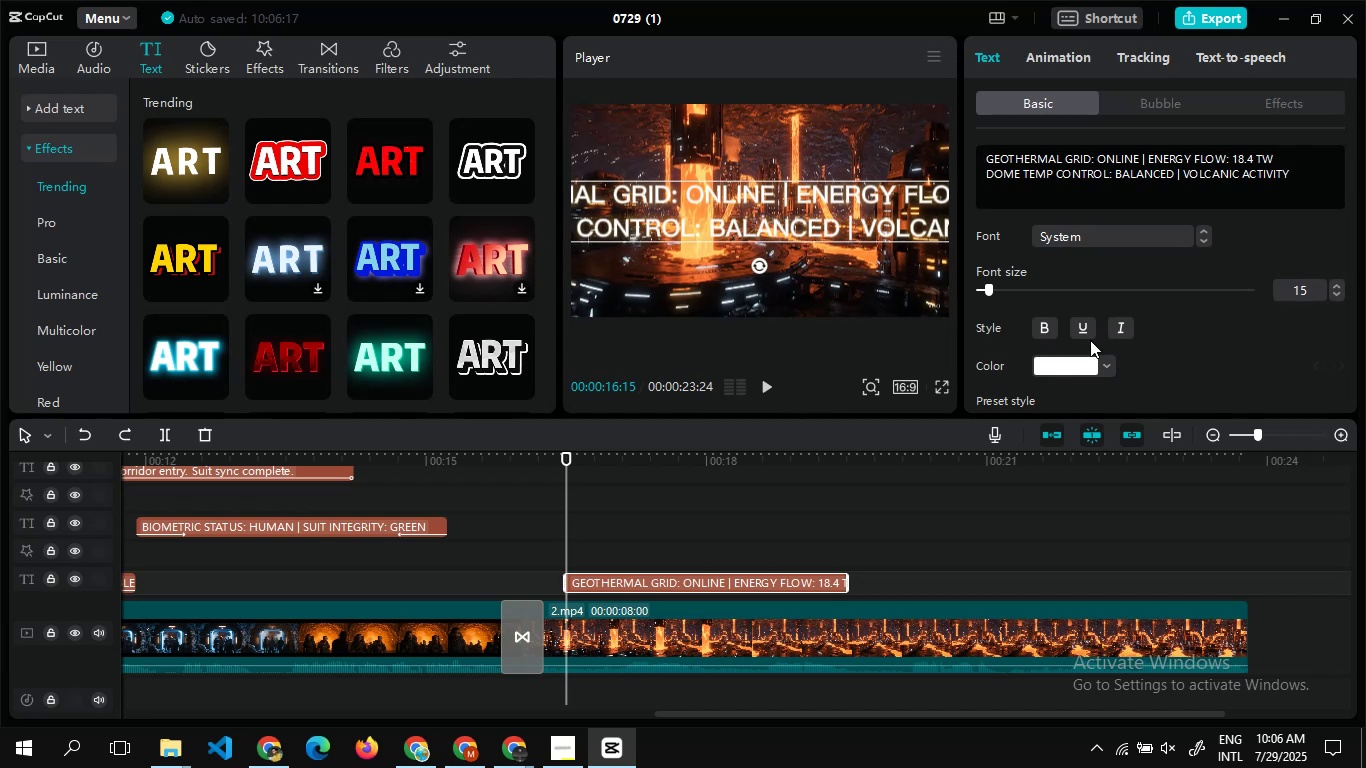 
left_click([1119, 328])
 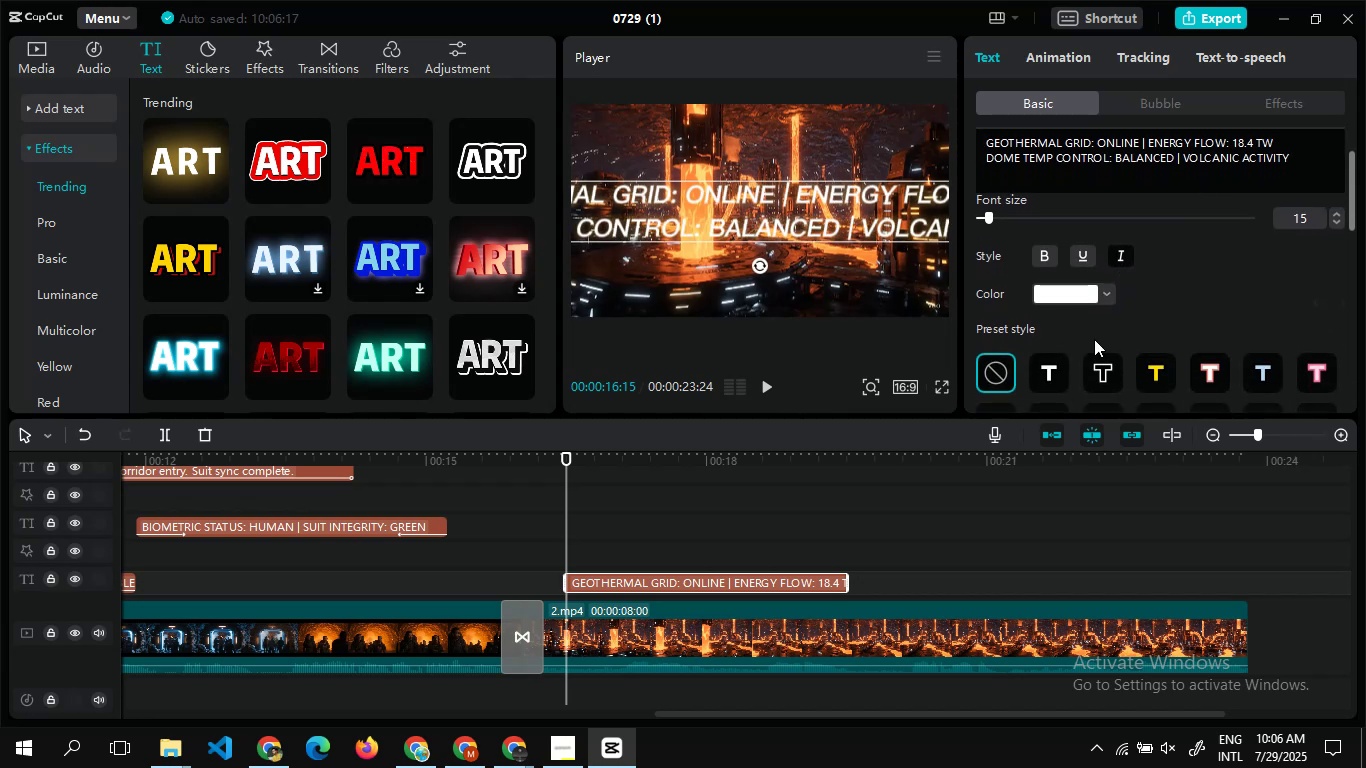 
left_click([1106, 371])
 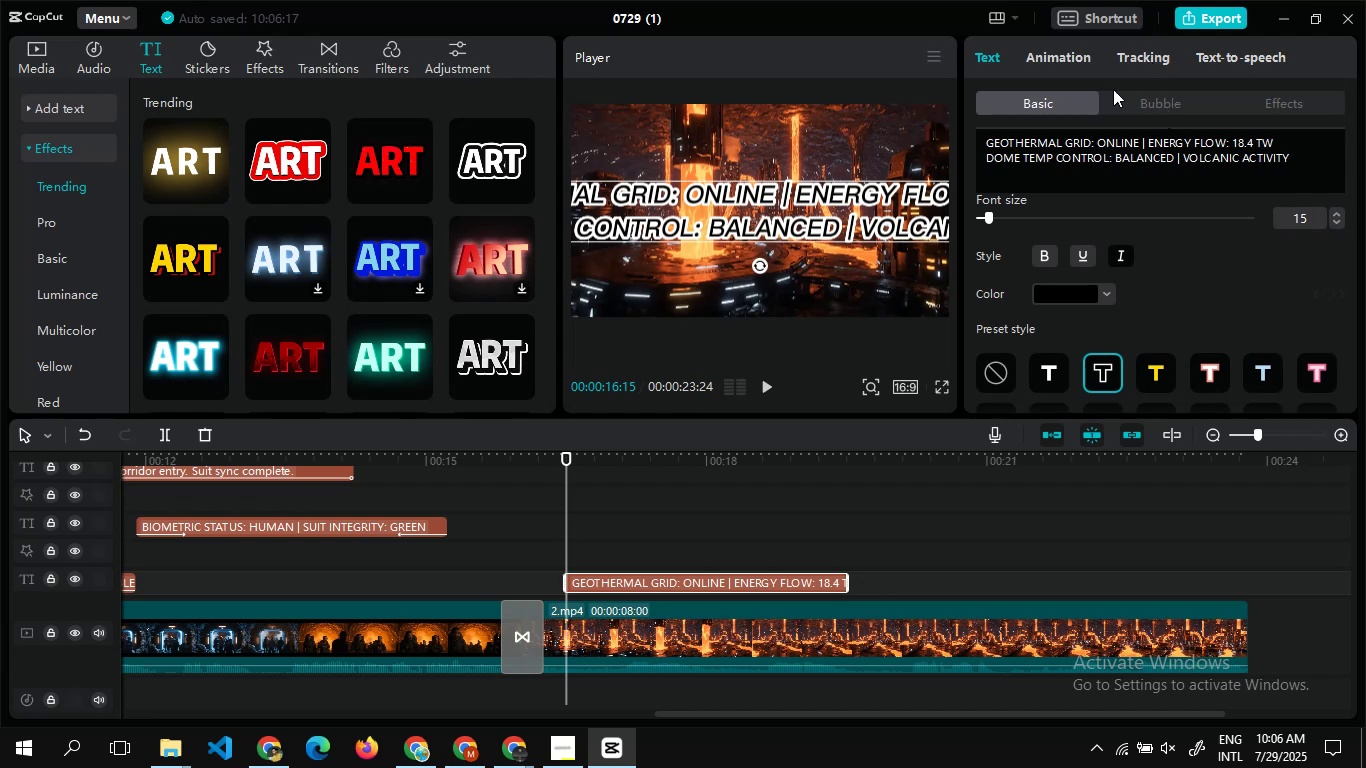 
left_click([1057, 58])
 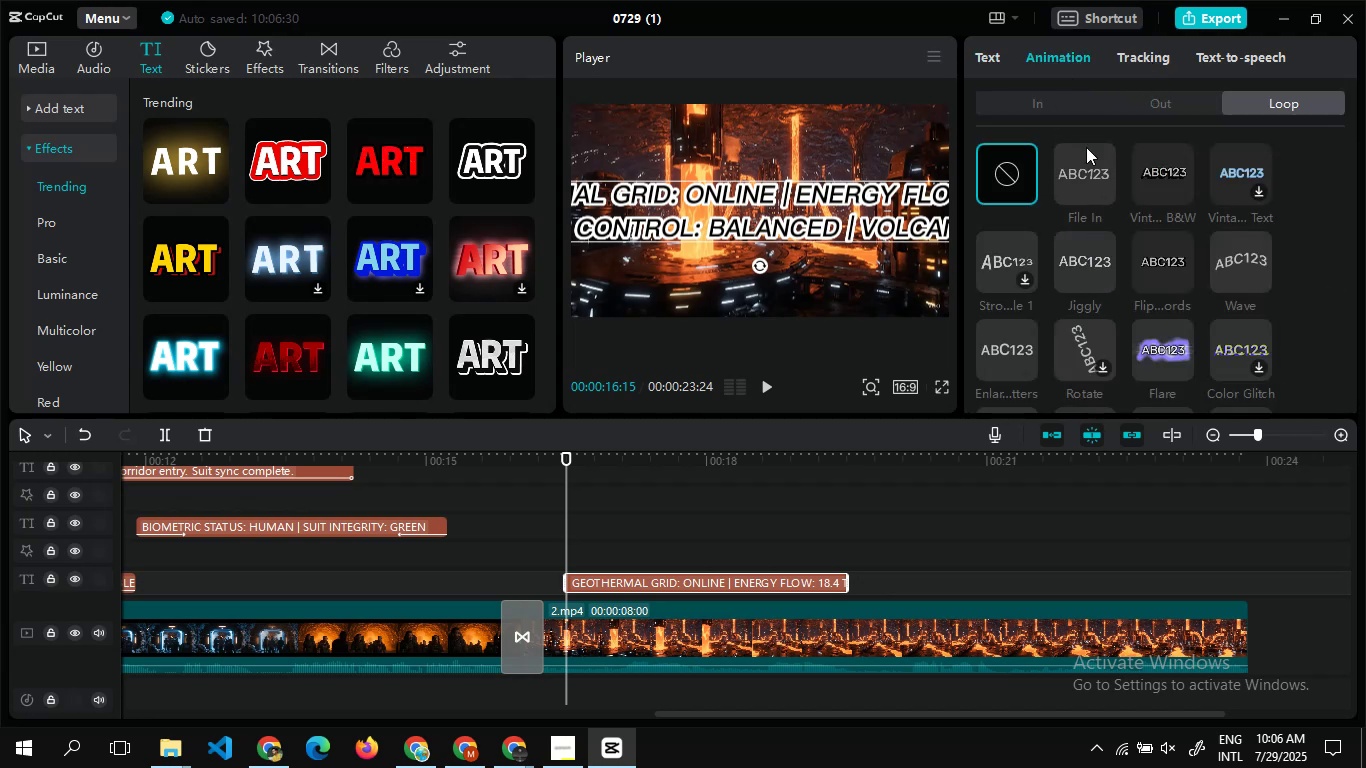 
left_click([1020, 104])
 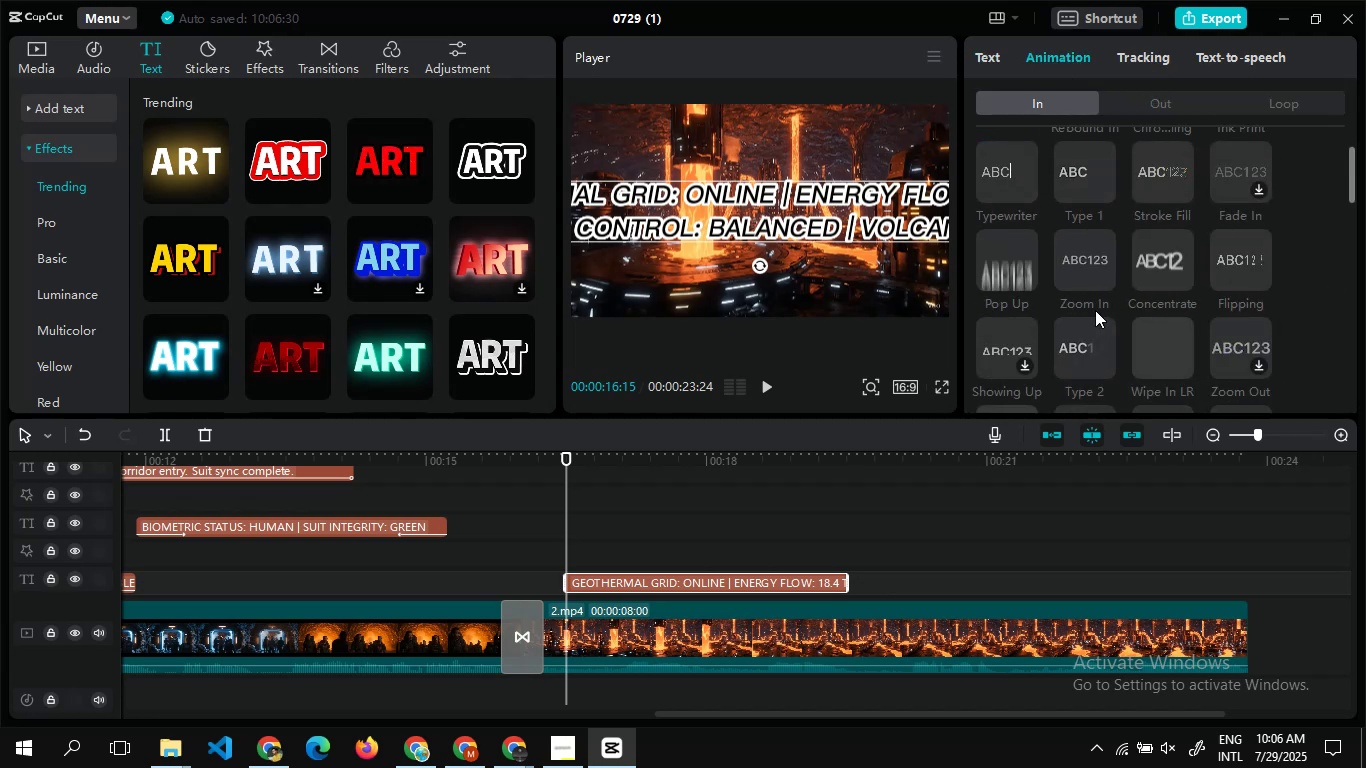 
left_click([1069, 335])
 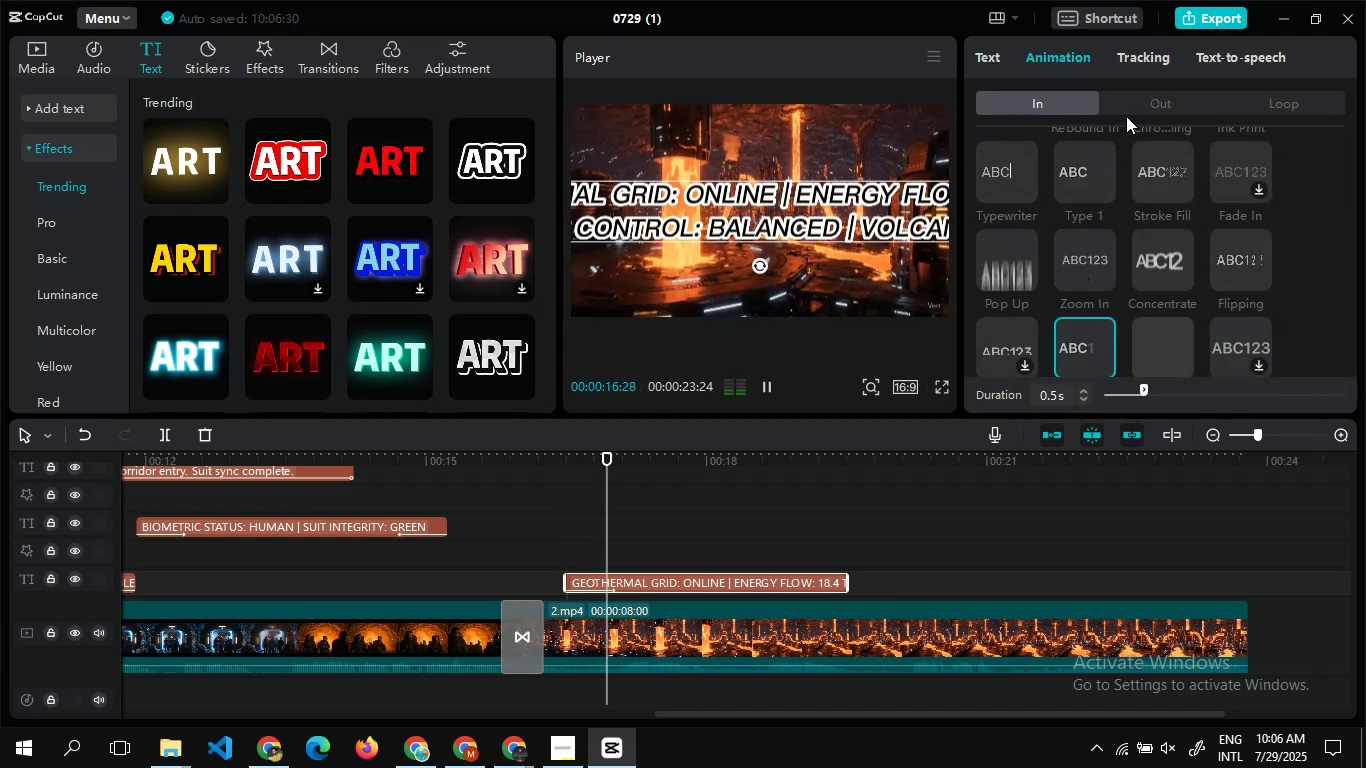 
left_click([1131, 108])
 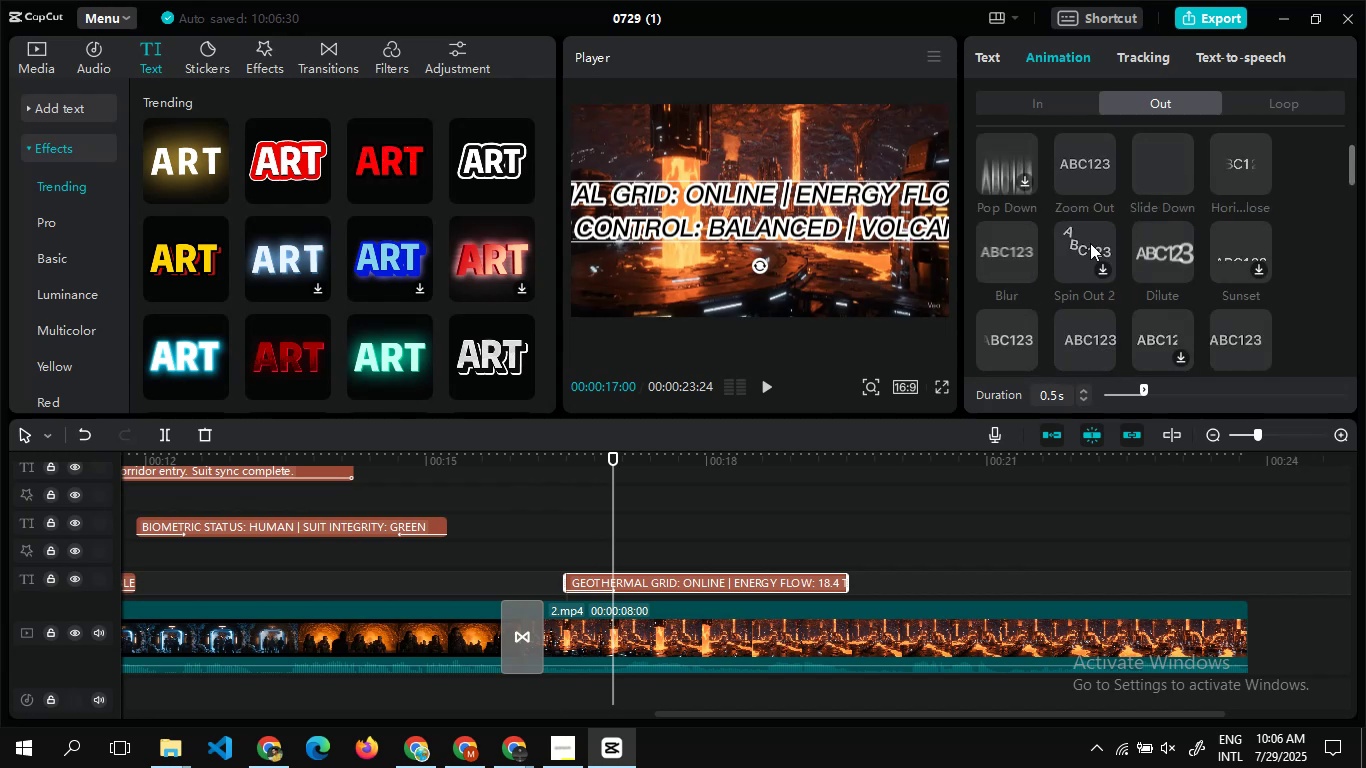 
left_click([1065, 347])
 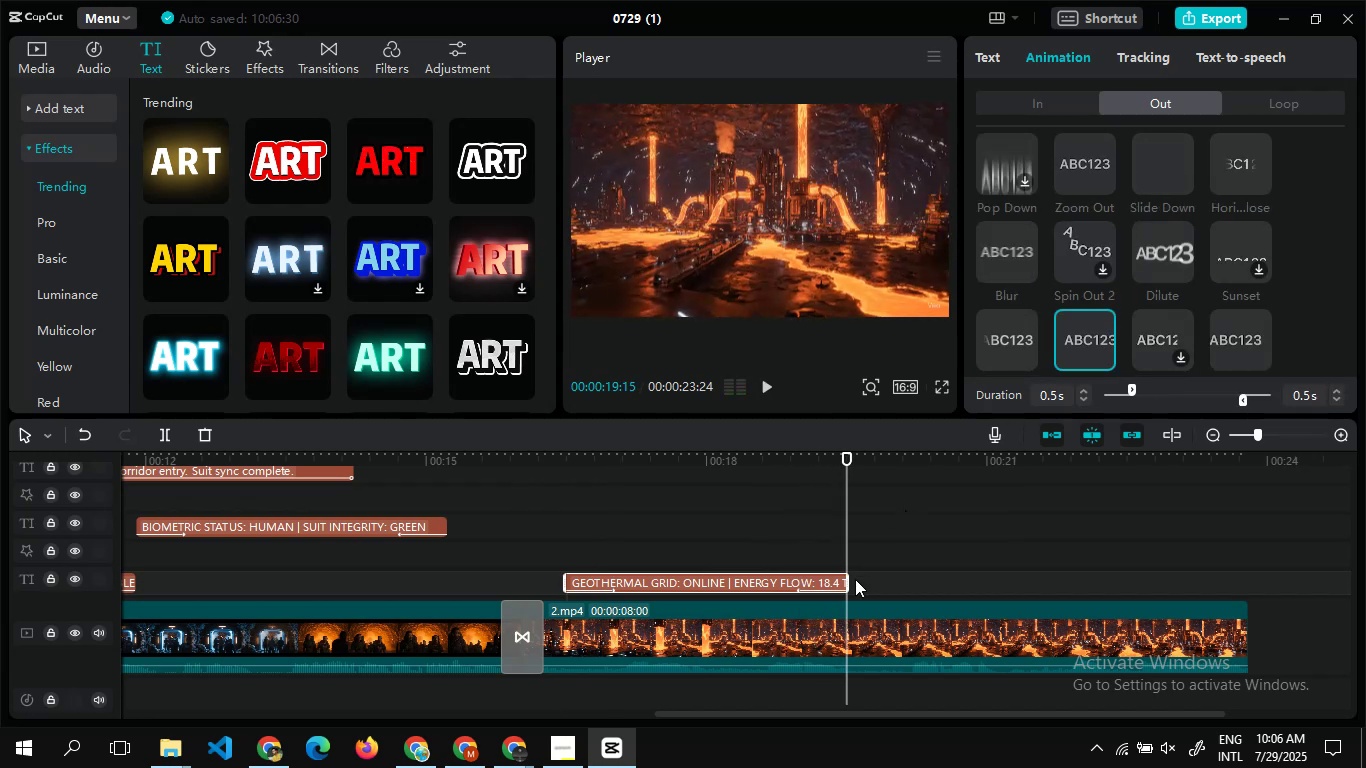 
left_click_drag(start_coordinate=[846, 585], to_coordinate=[1173, 590])
 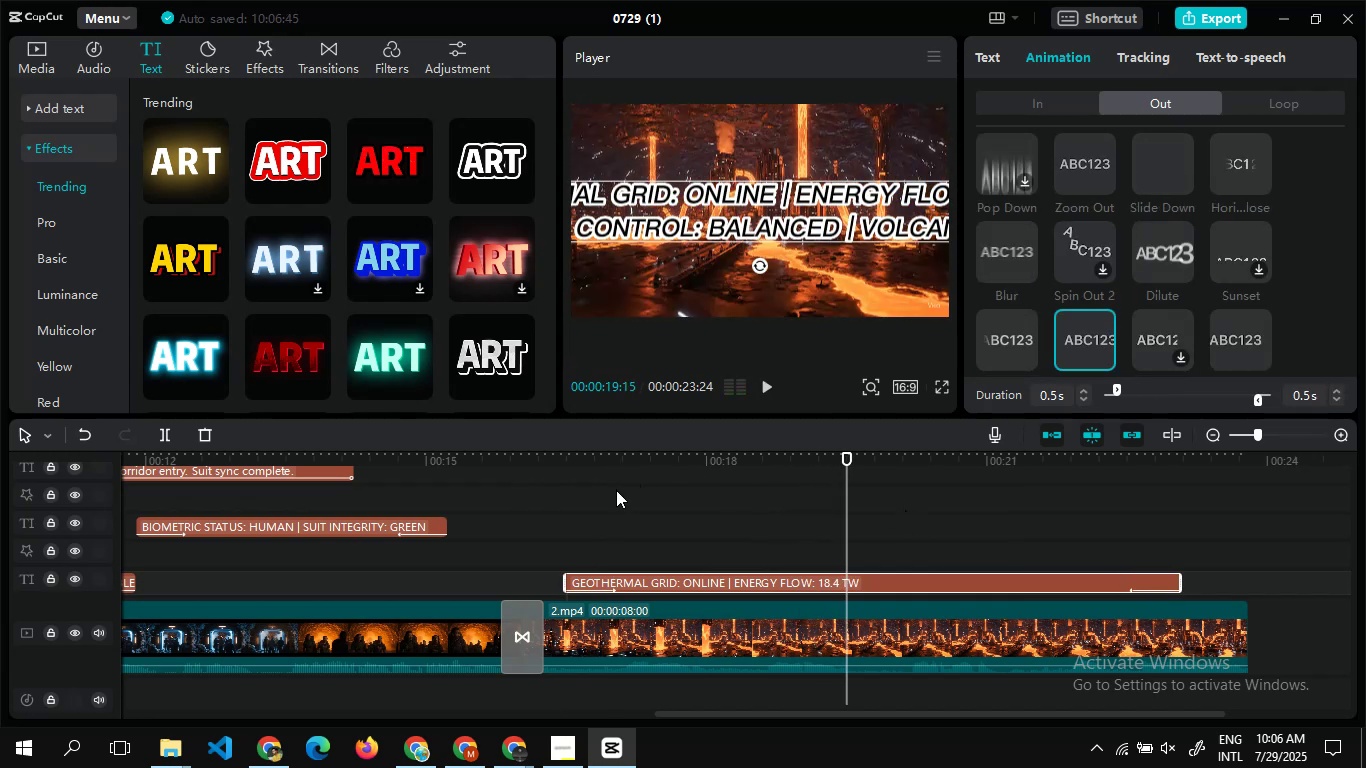 
double_click([616, 490])
 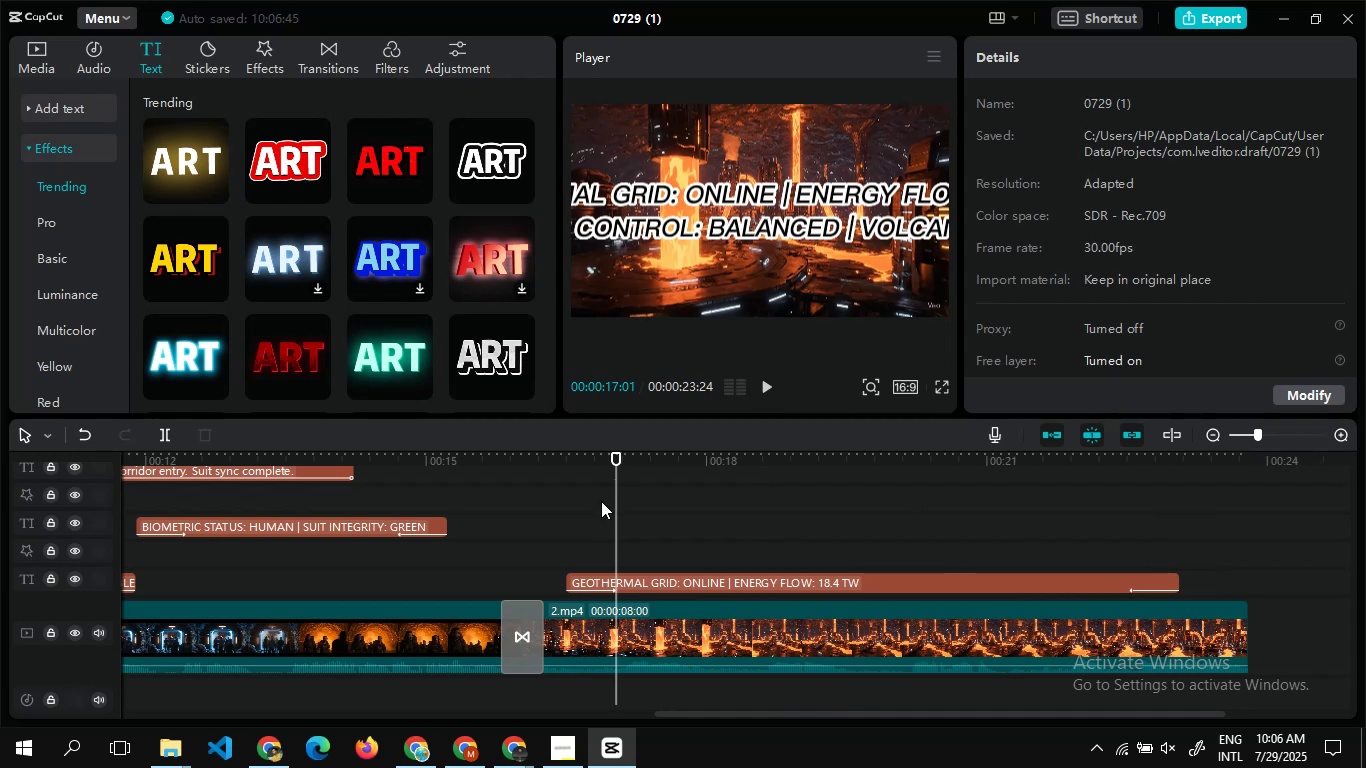 
double_click([601, 501])
 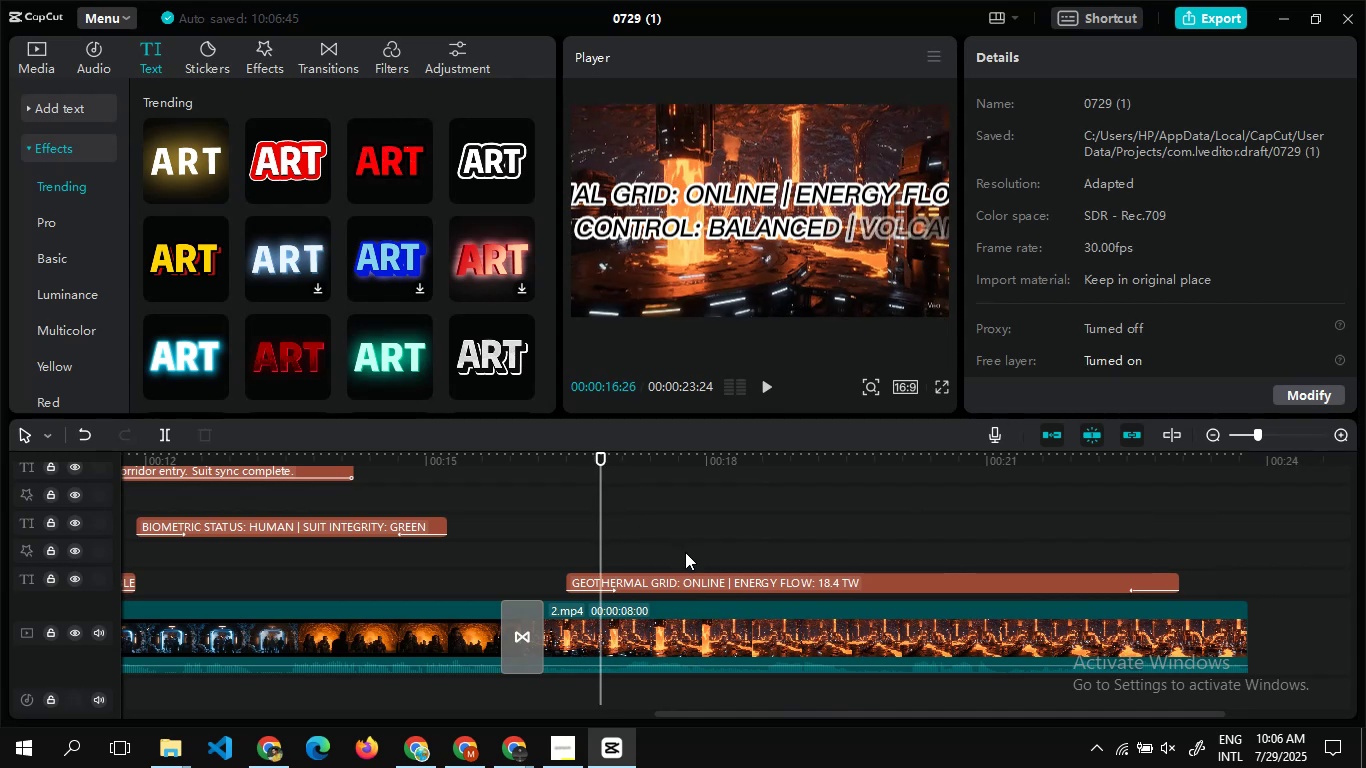 
left_click([689, 569])
 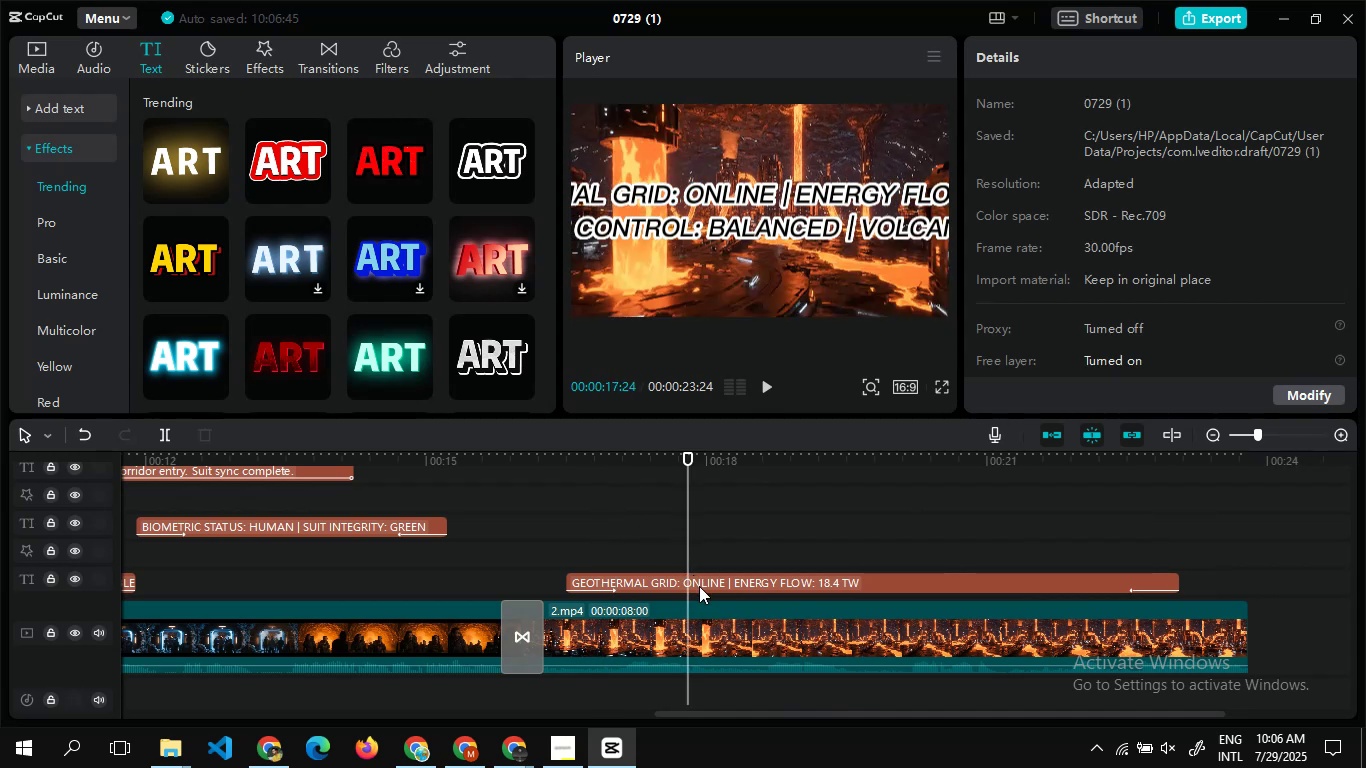 
left_click([699, 586])
 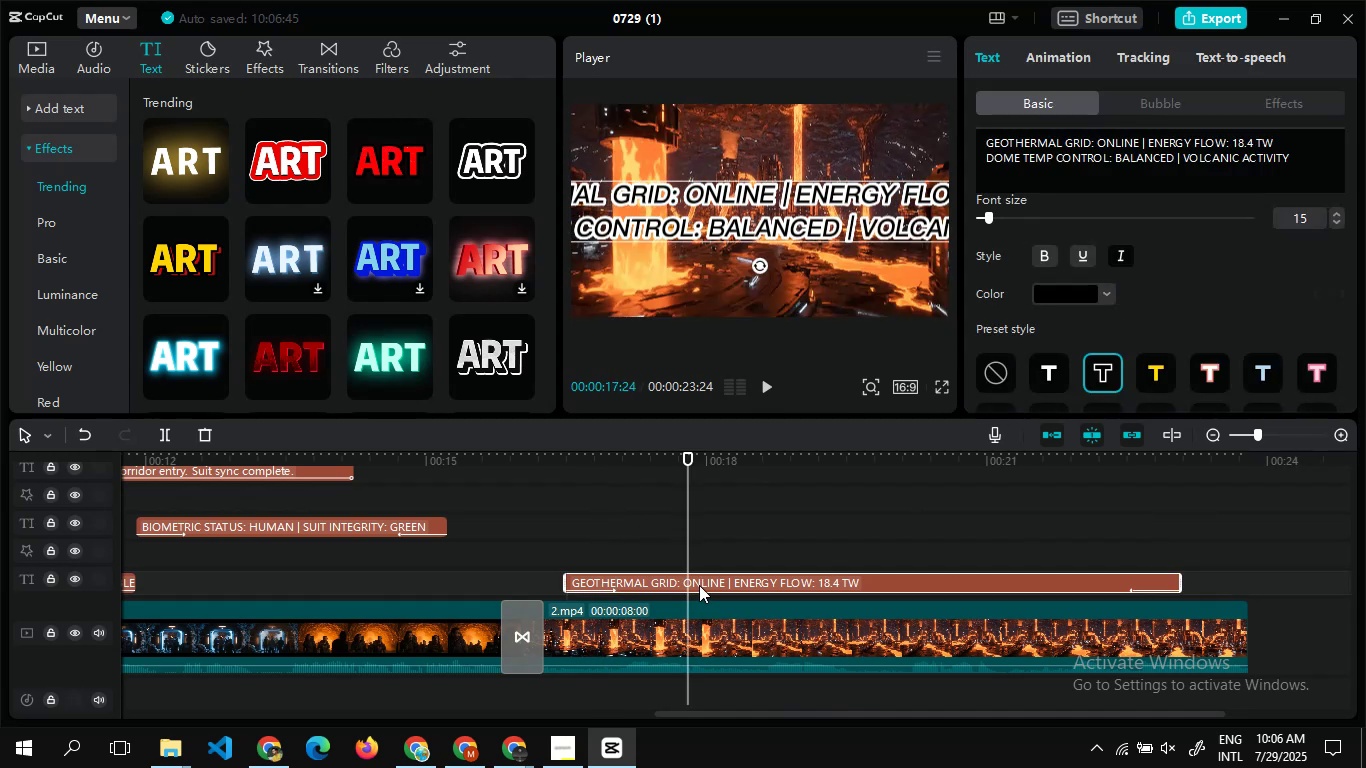 
wait(6.1)
 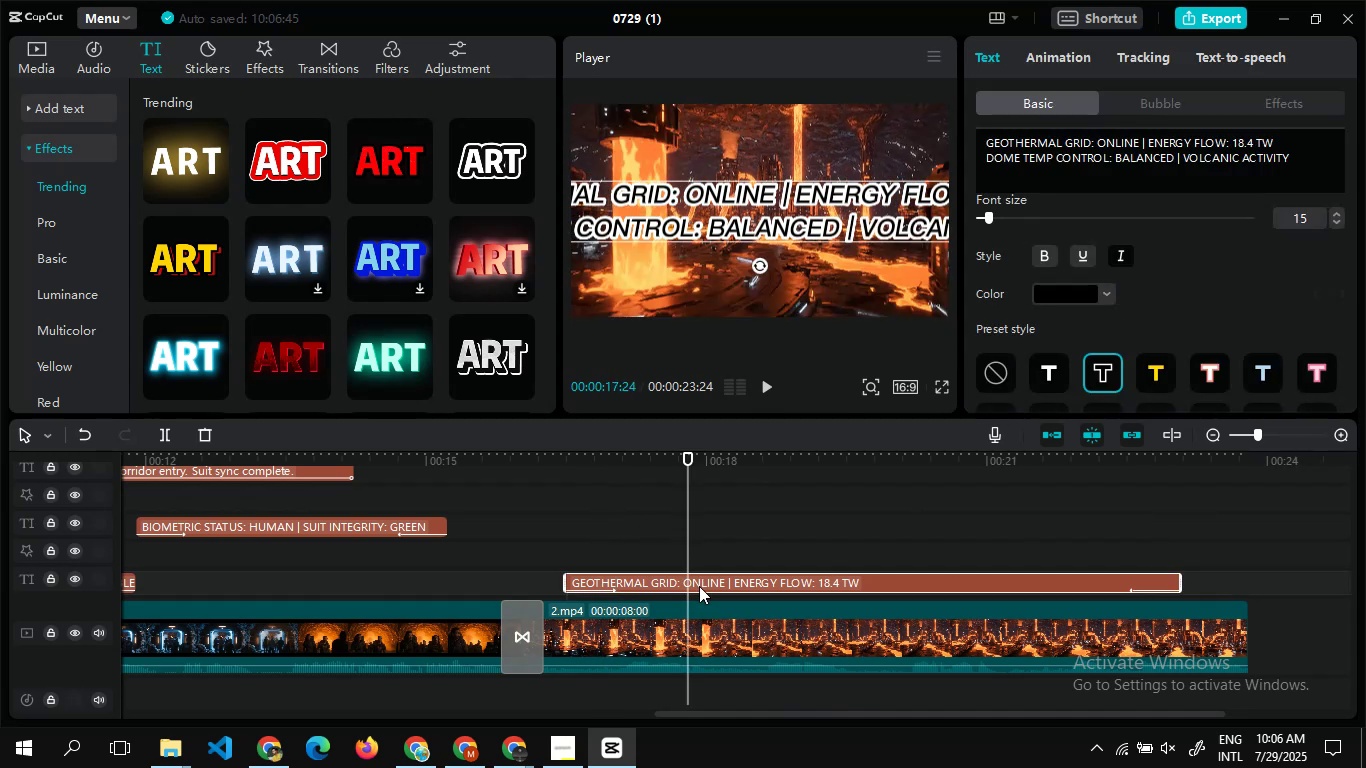 
left_click([1129, 106])
 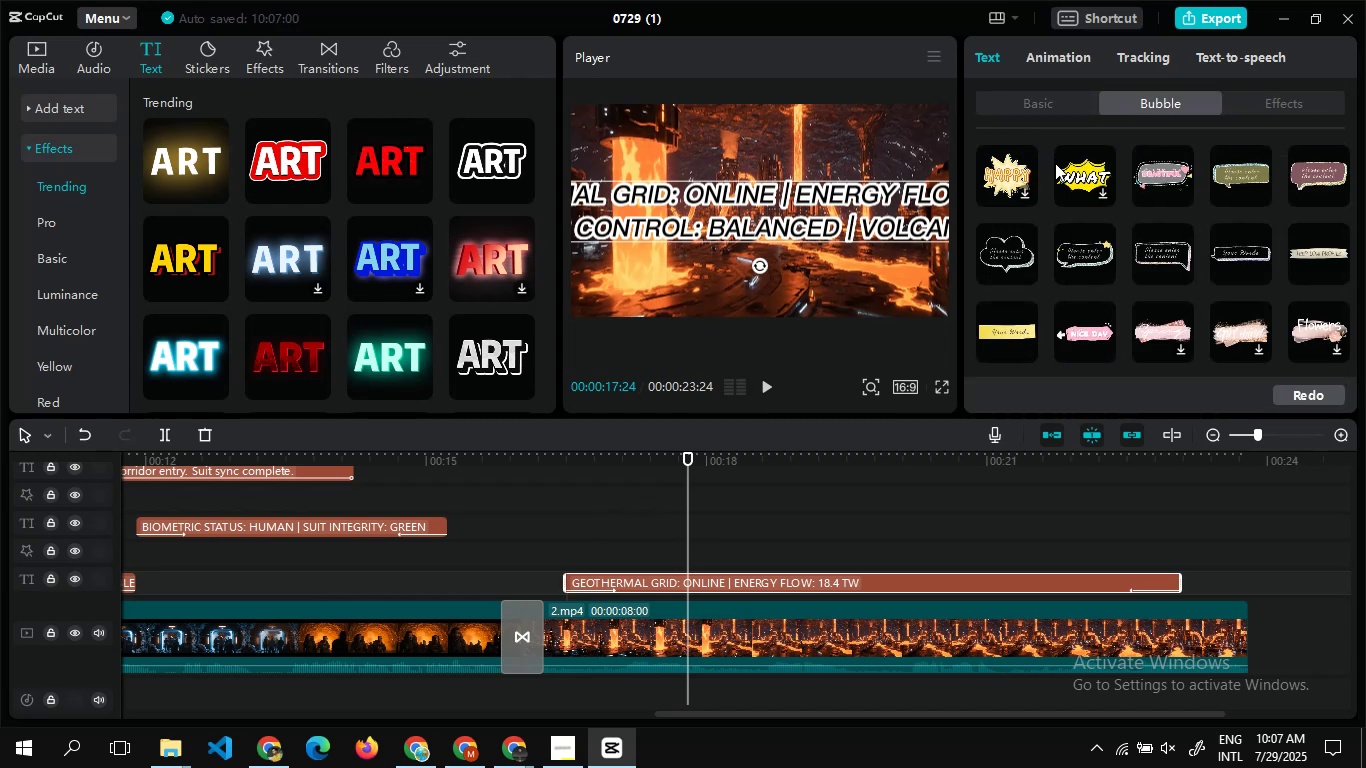 
wait(11.39)
 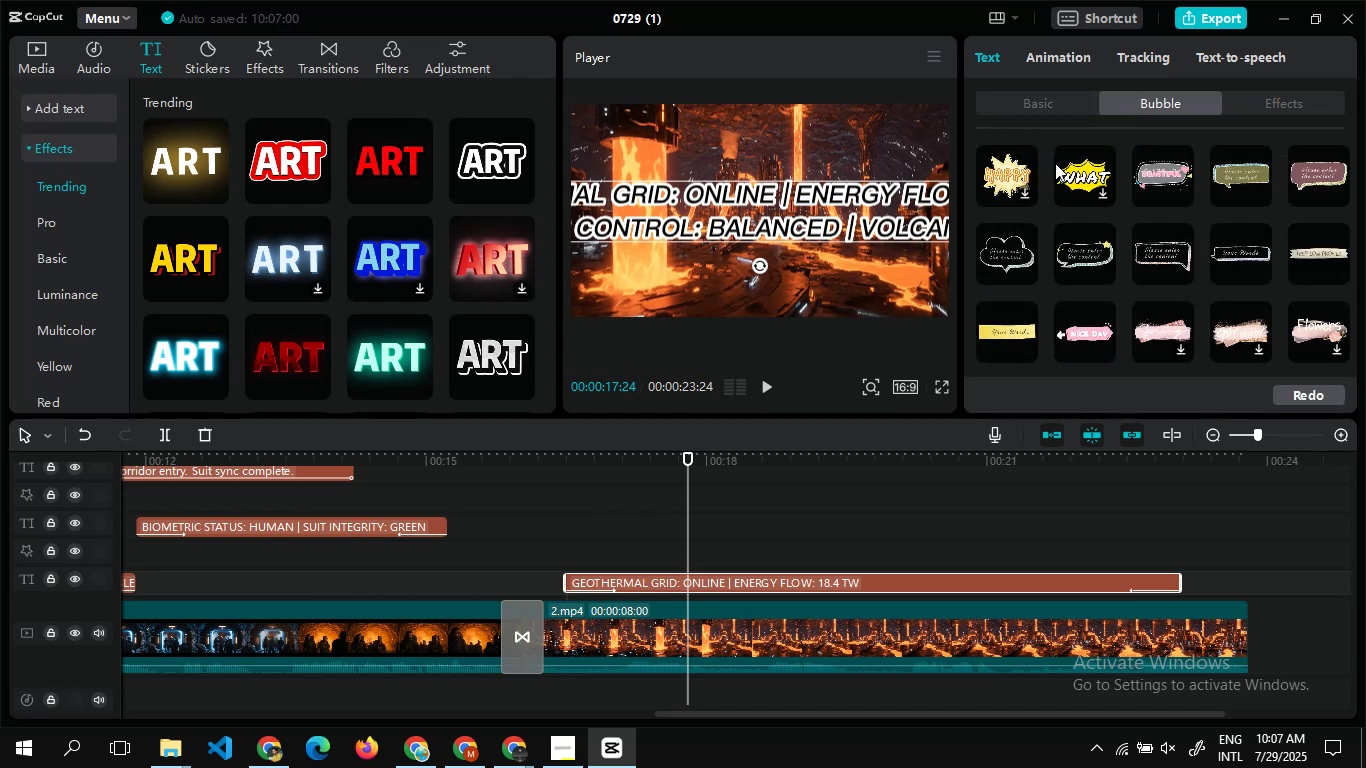 
left_click([997, 343])
 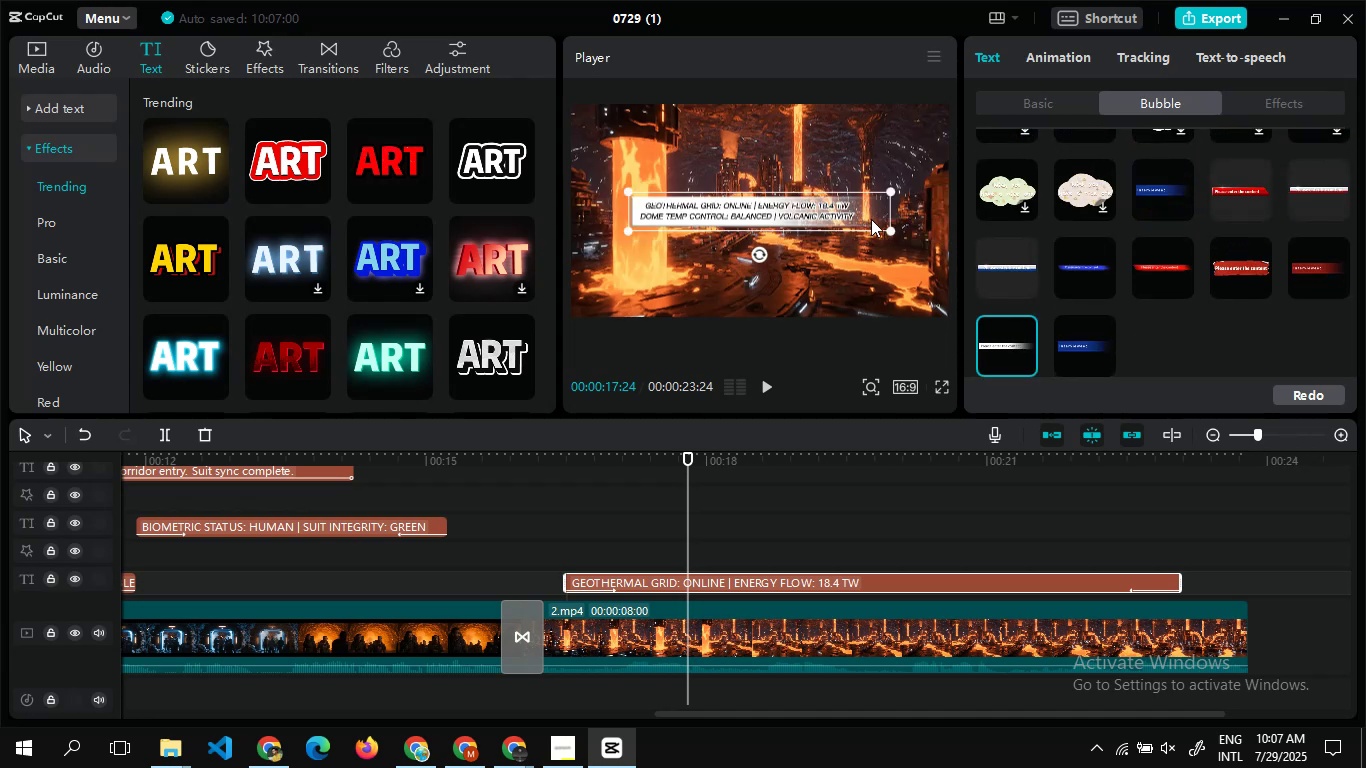 
left_click_drag(start_coordinate=[894, 232], to_coordinate=[921, 255])
 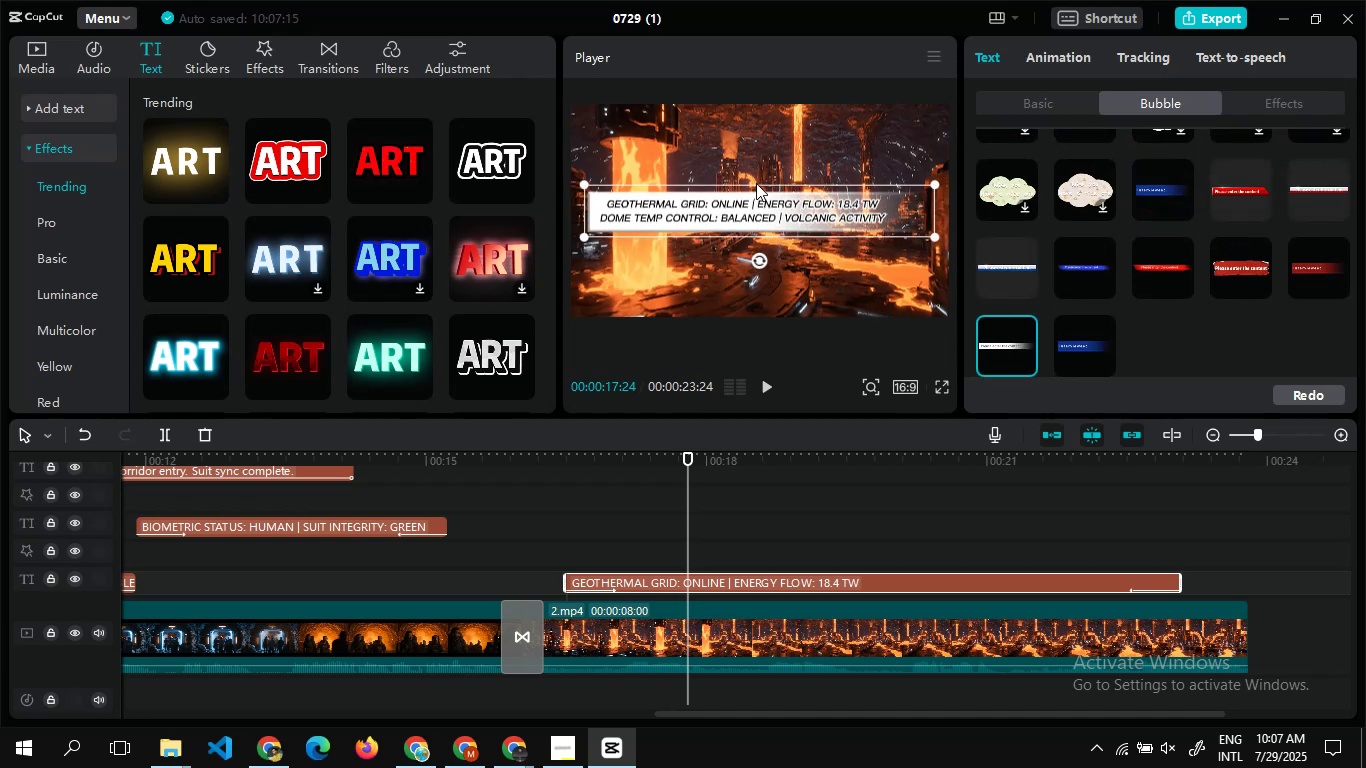 
left_click_drag(start_coordinate=[755, 183], to_coordinate=[755, 222])
 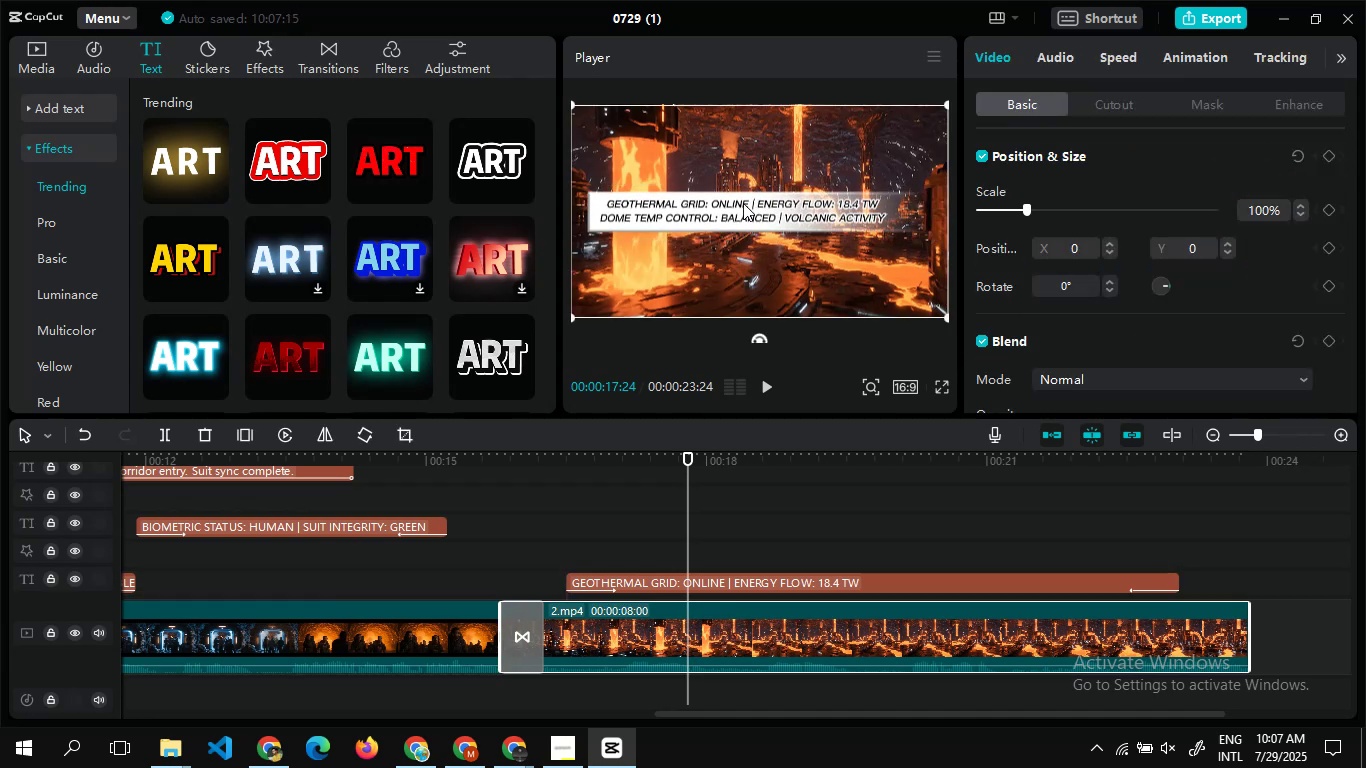 
left_click([743, 203])
 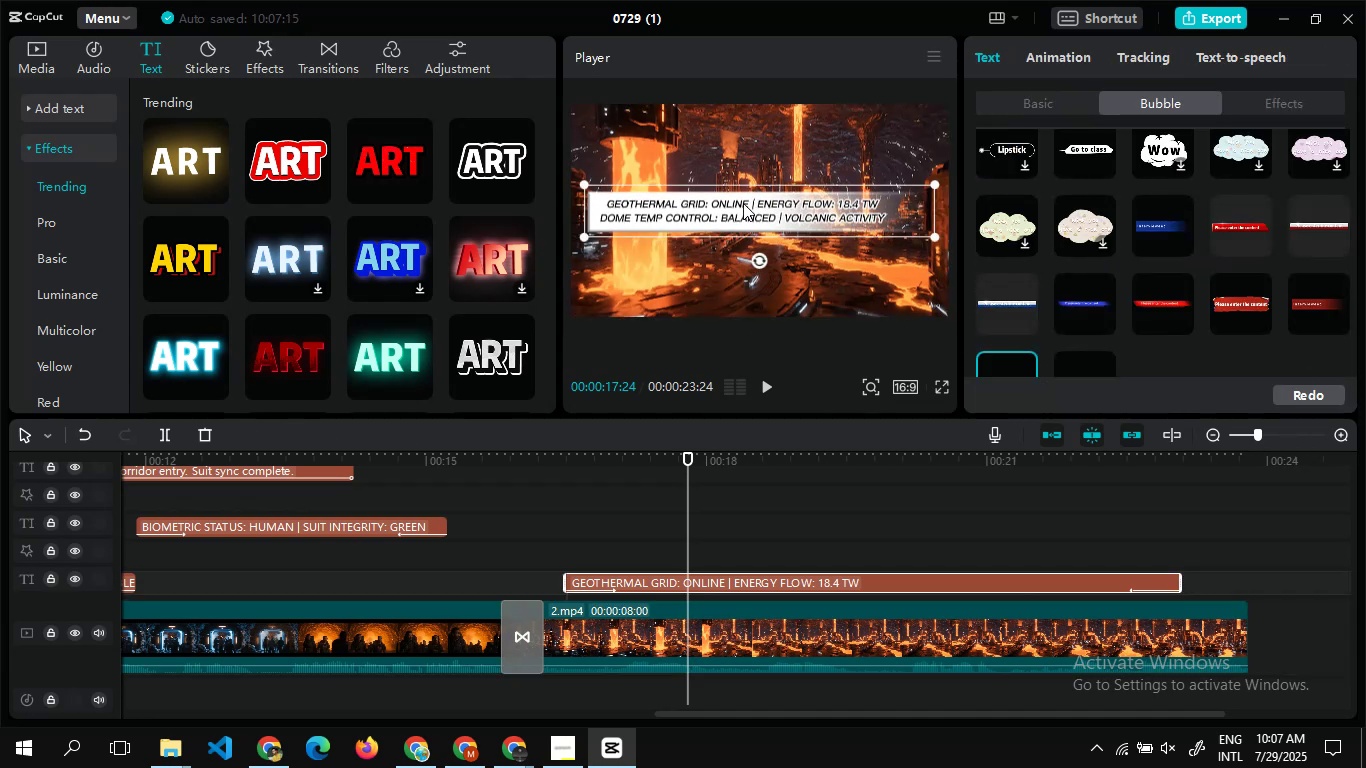 
left_click_drag(start_coordinate=[743, 203], to_coordinate=[734, 287])
 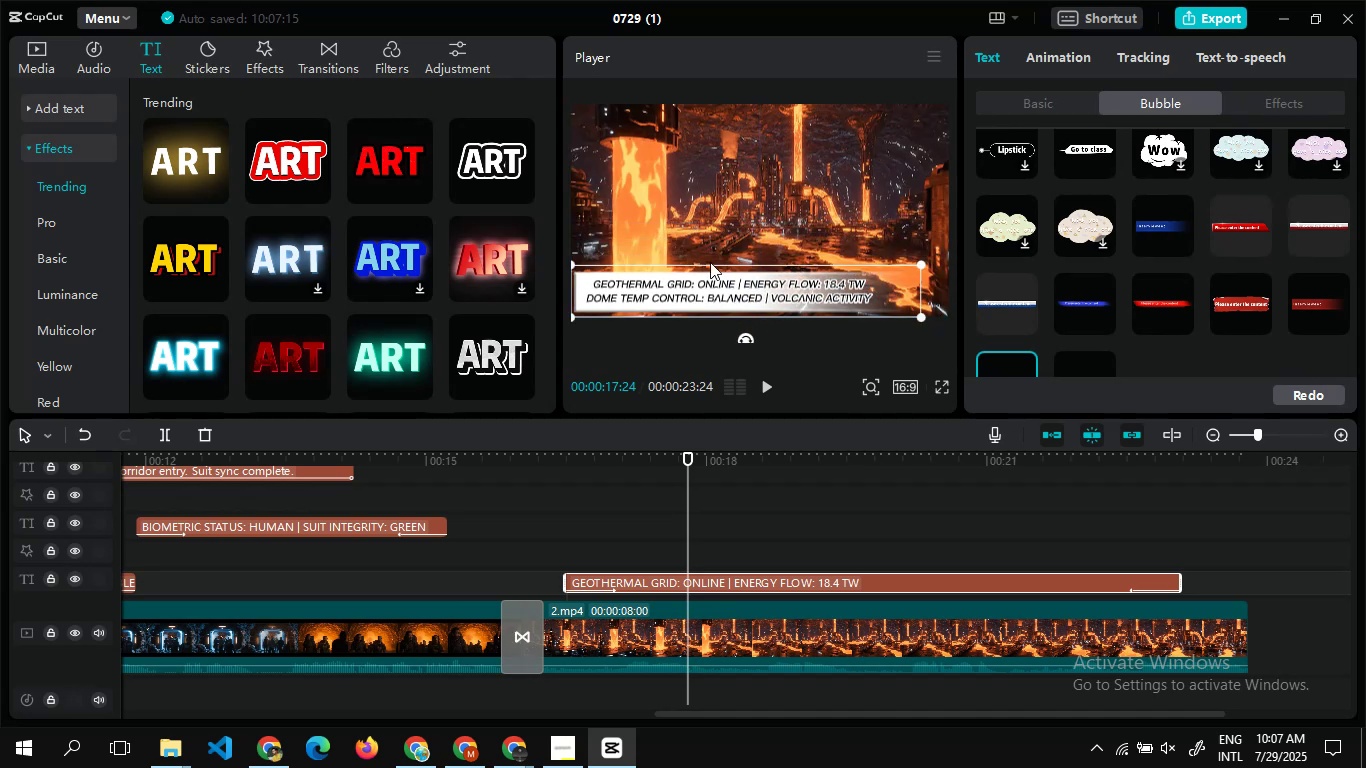 
left_click([680, 204])
 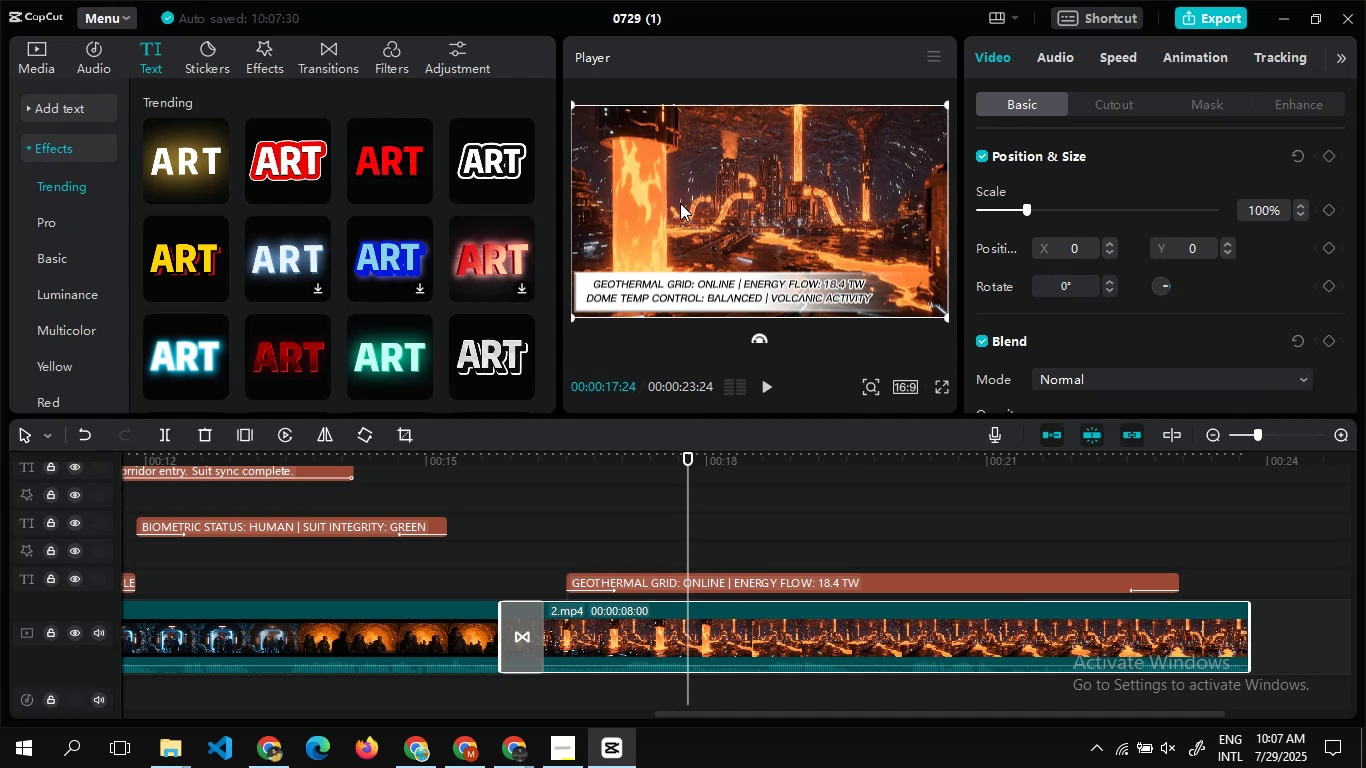 
wait(10.58)
 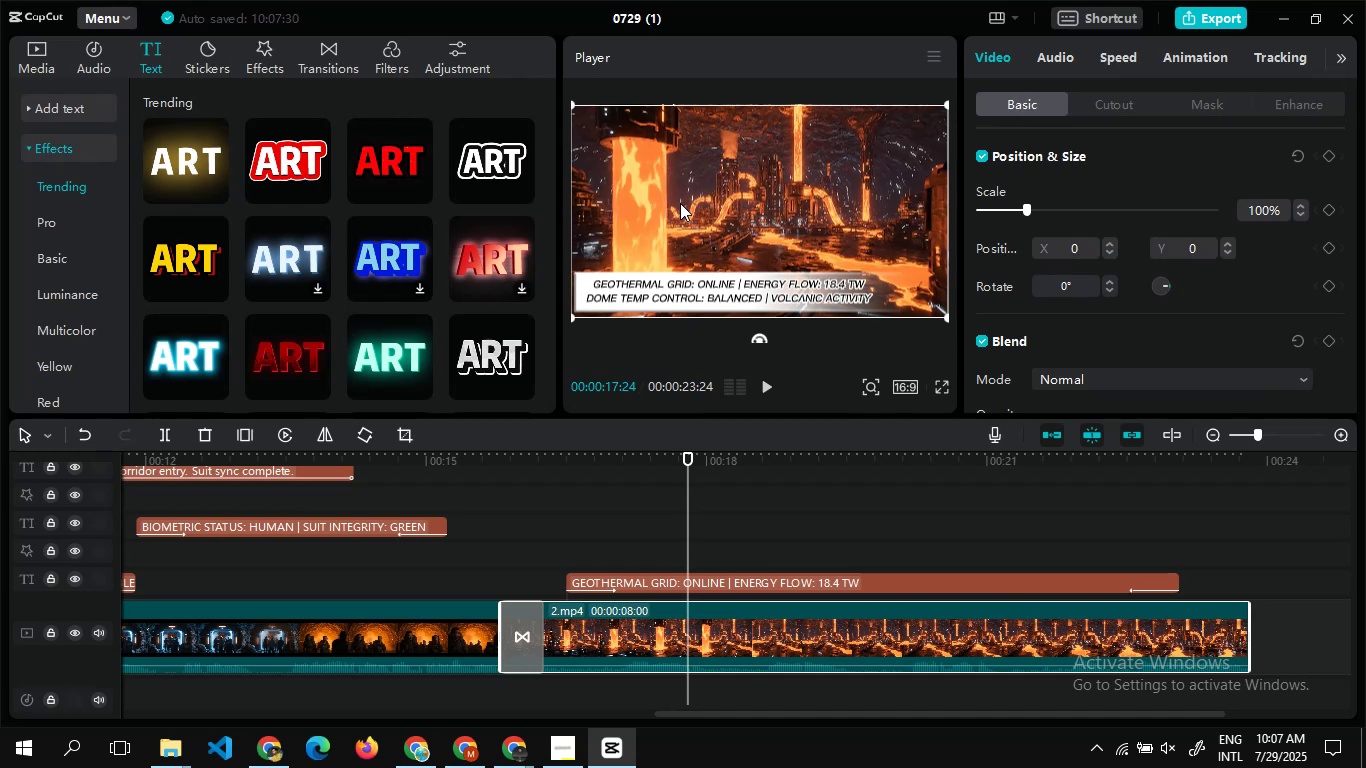 
left_click([838, 72])
 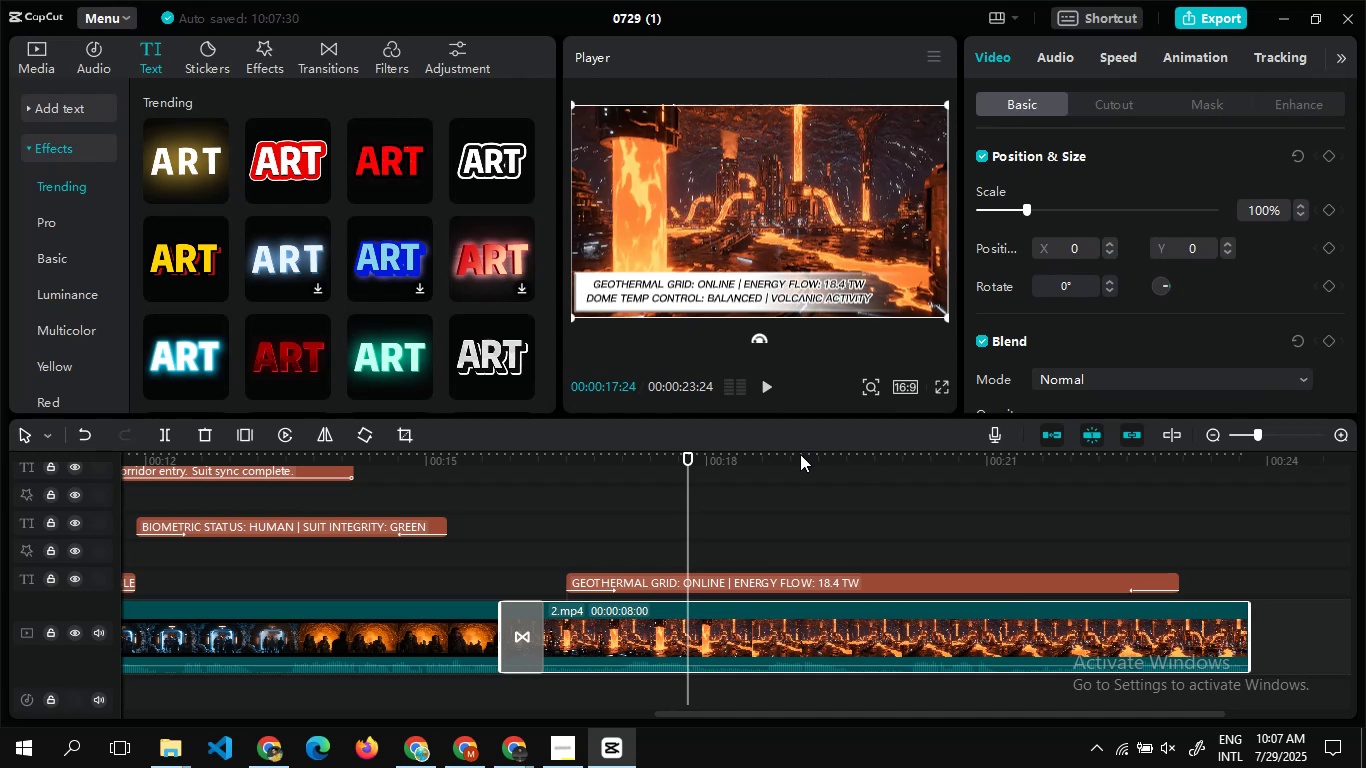 
key(Alt+Tab)
 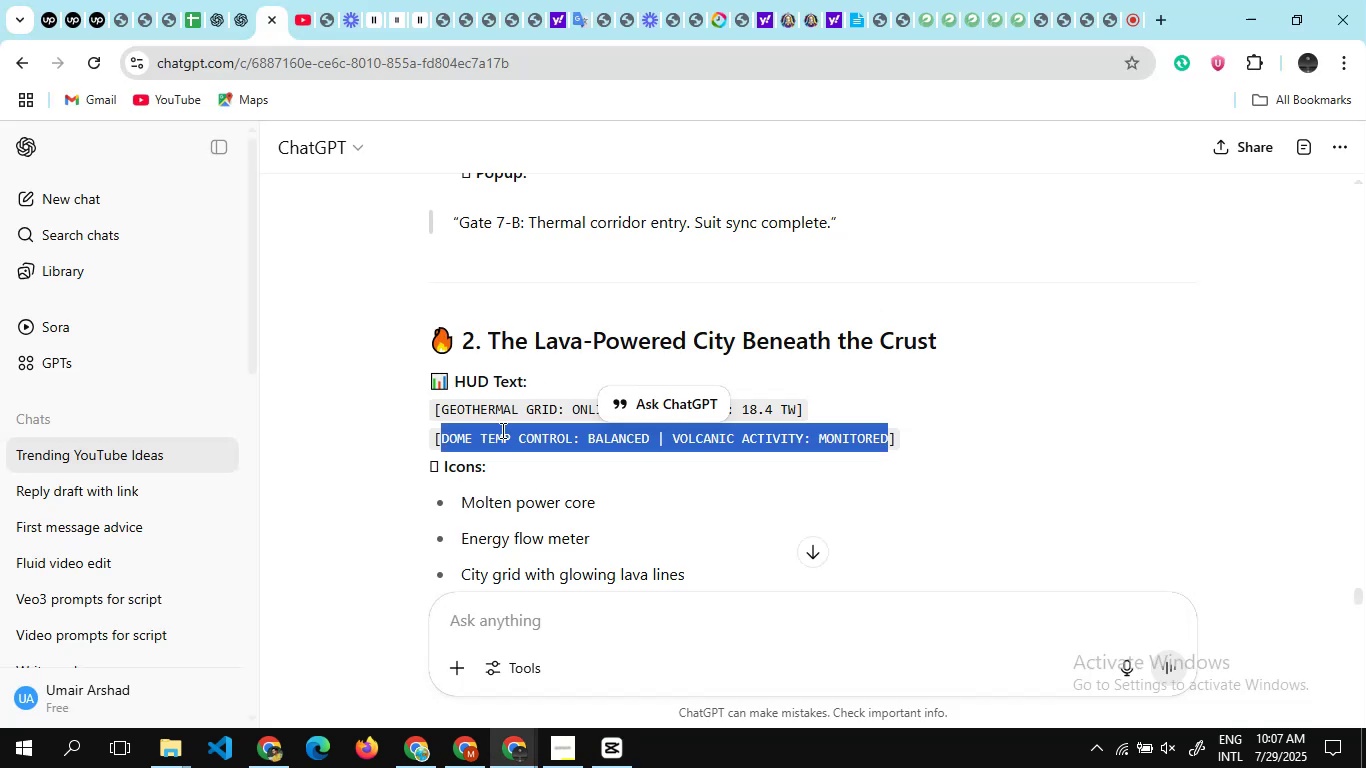 
scroll: coordinate [496, 509], scroll_direction: down, amount: 3.0
 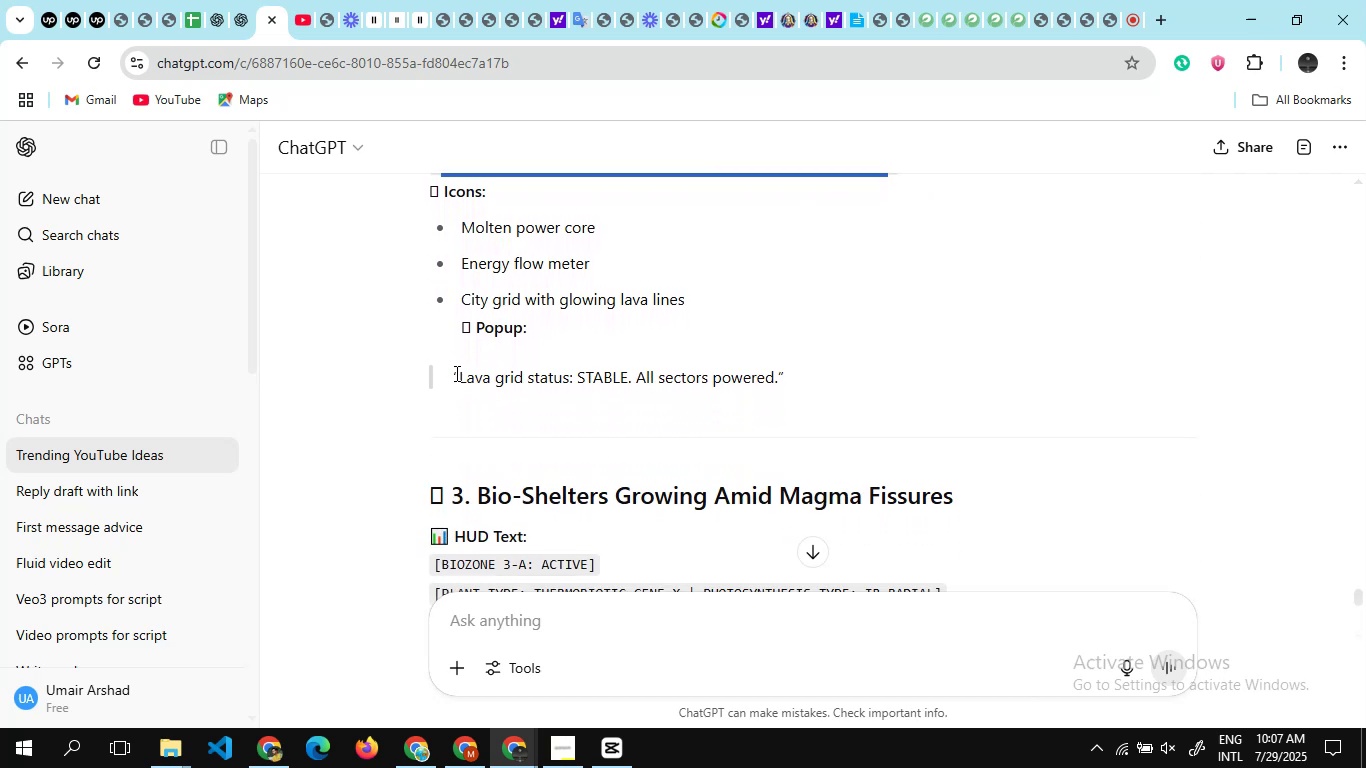 
left_click_drag(start_coordinate=[459, 376], to_coordinate=[777, 376])
 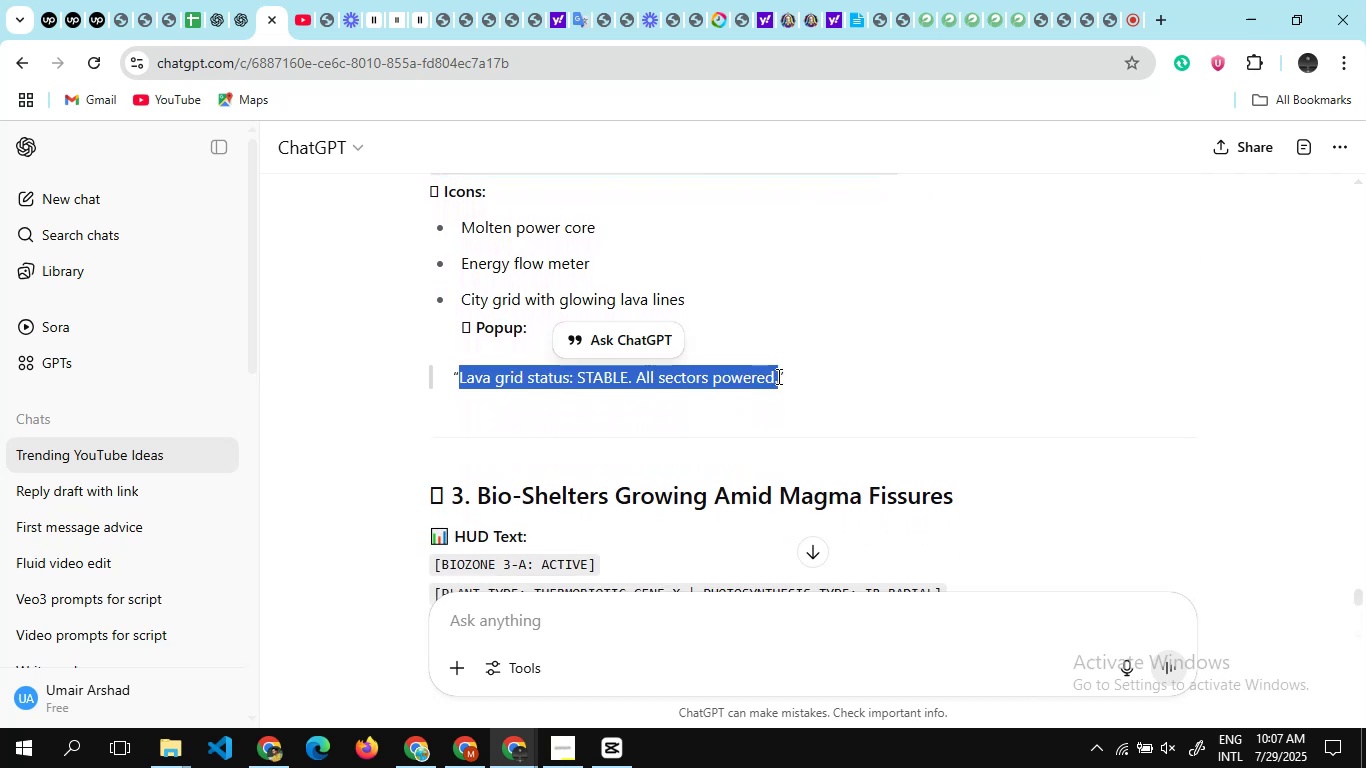 
key(Control+C)
 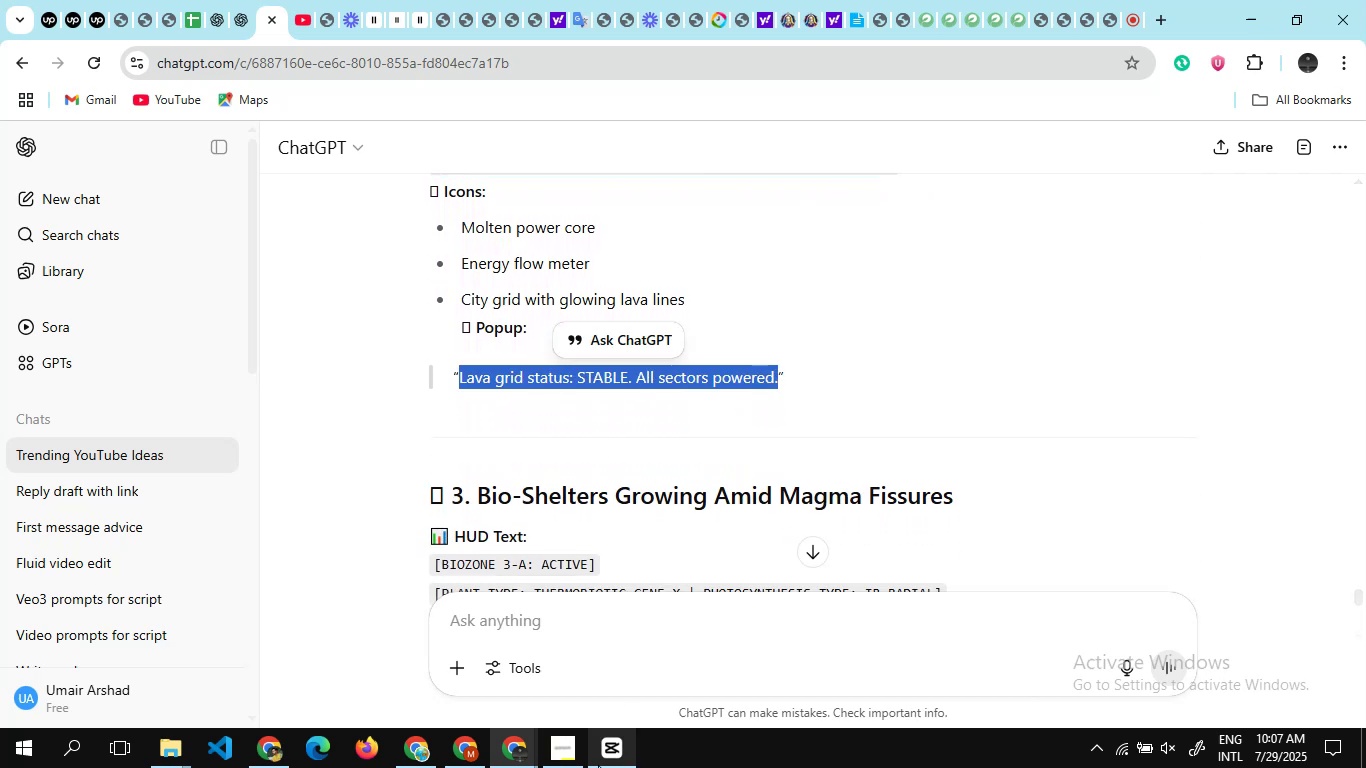 
left_click([599, 756])
 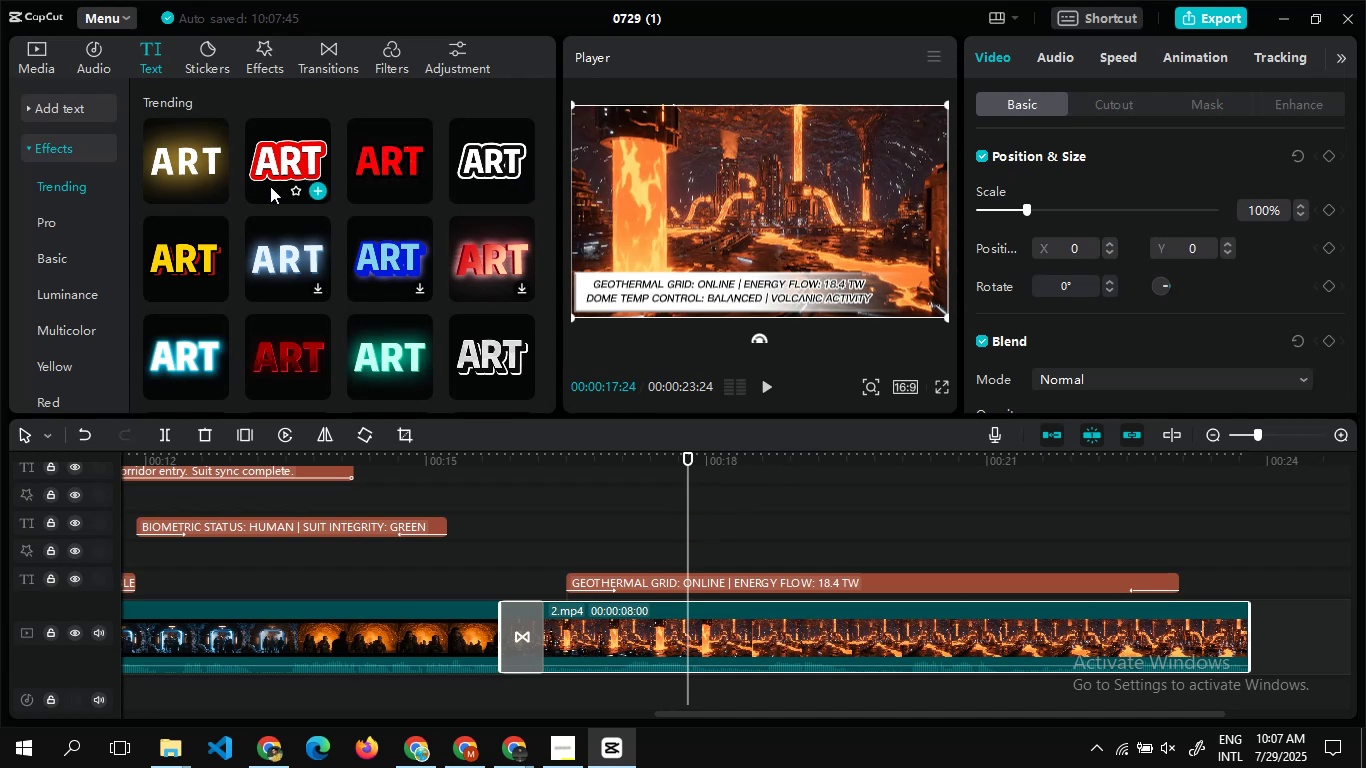 
left_click([213, 189])
 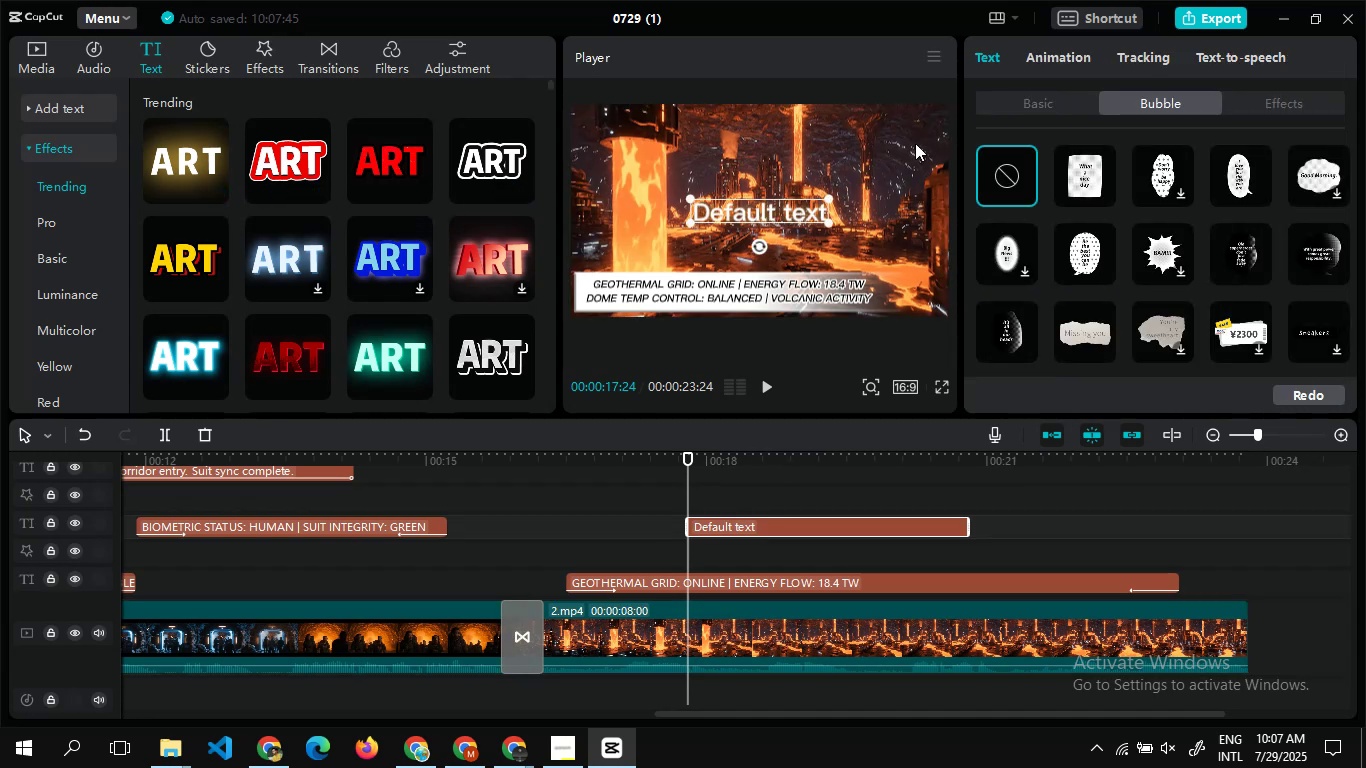 
left_click([1033, 107])
 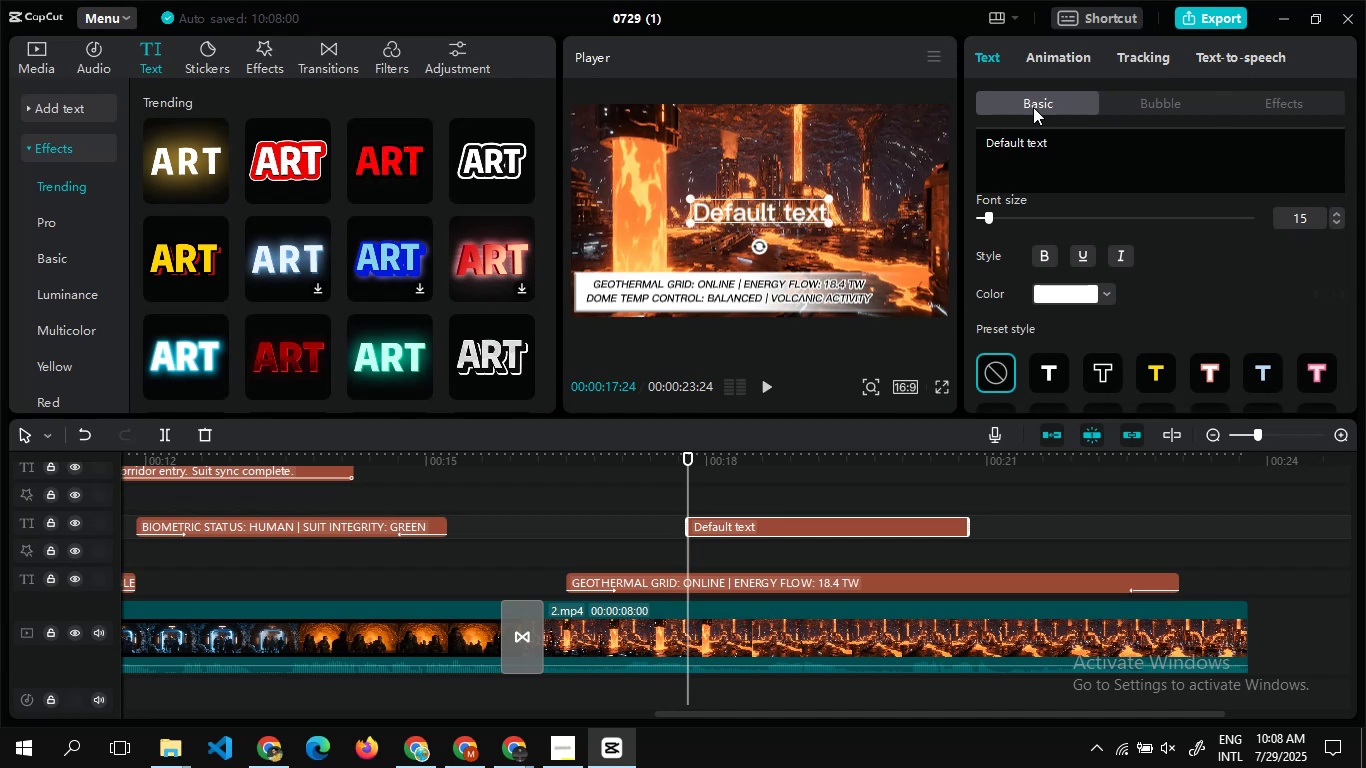 
wait(19.8)
 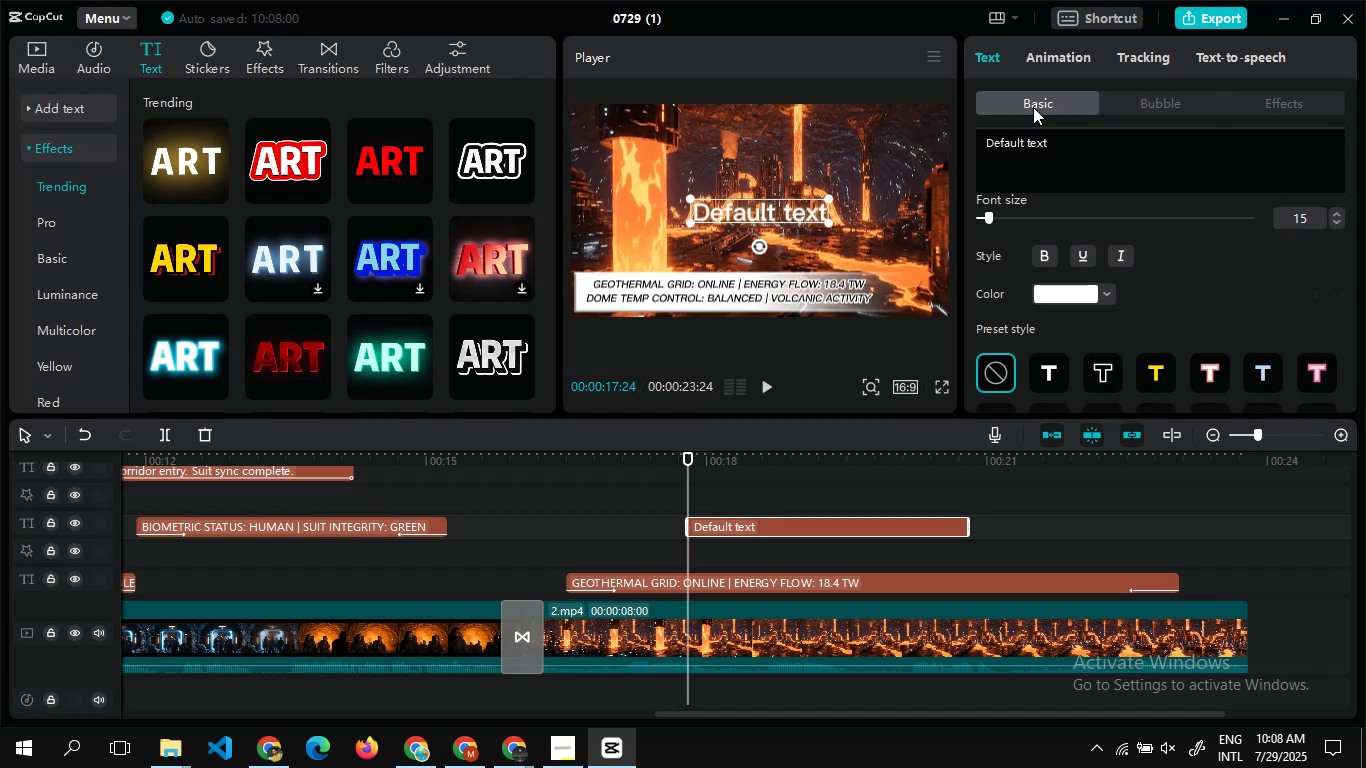 
left_click([1073, 143])
 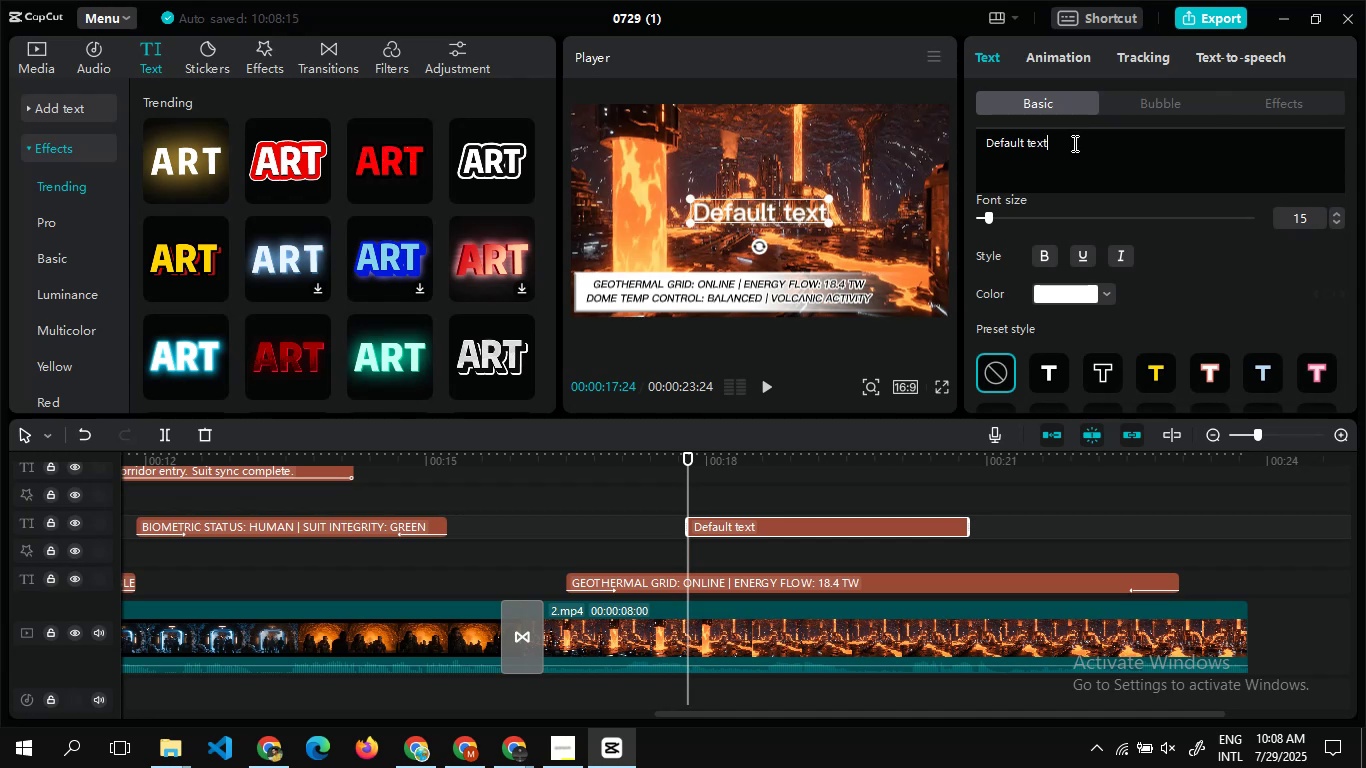 
key(Control+A)
 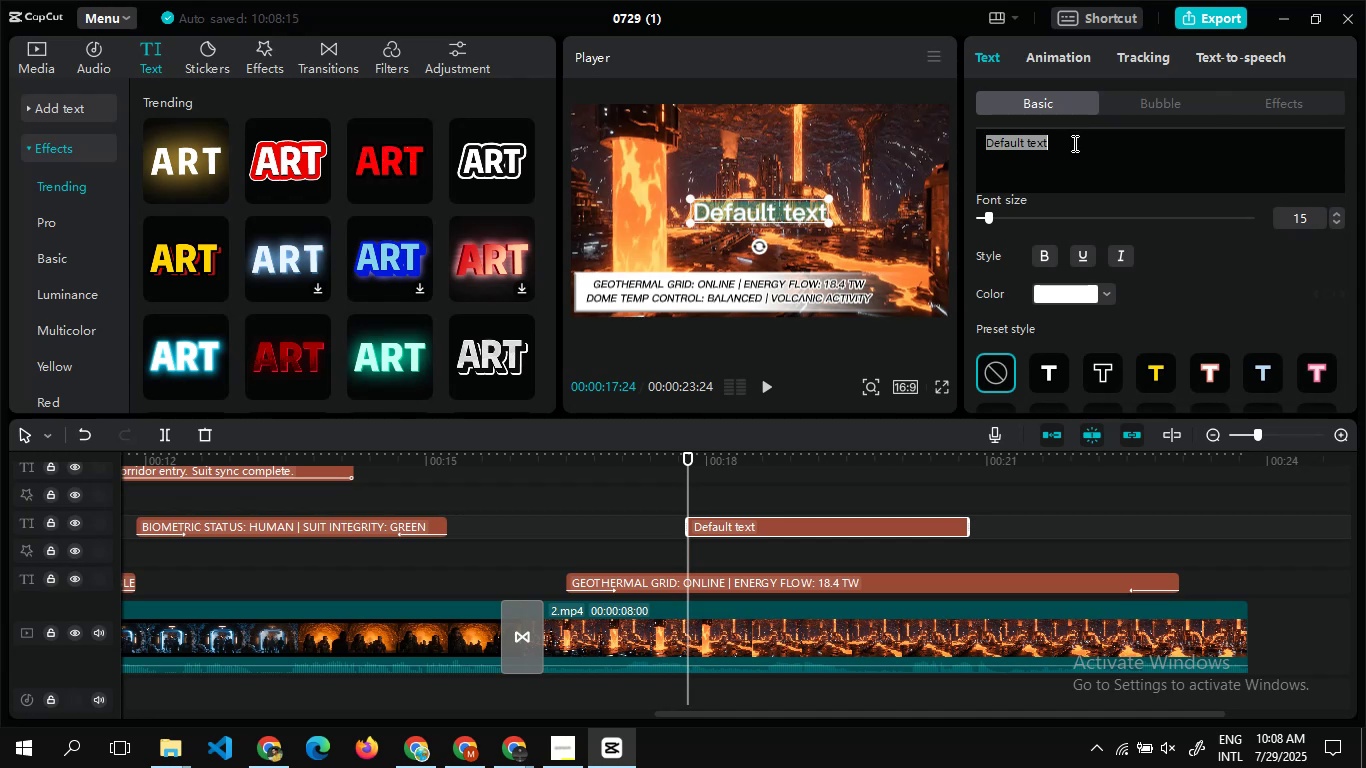 
key(Control+V)
 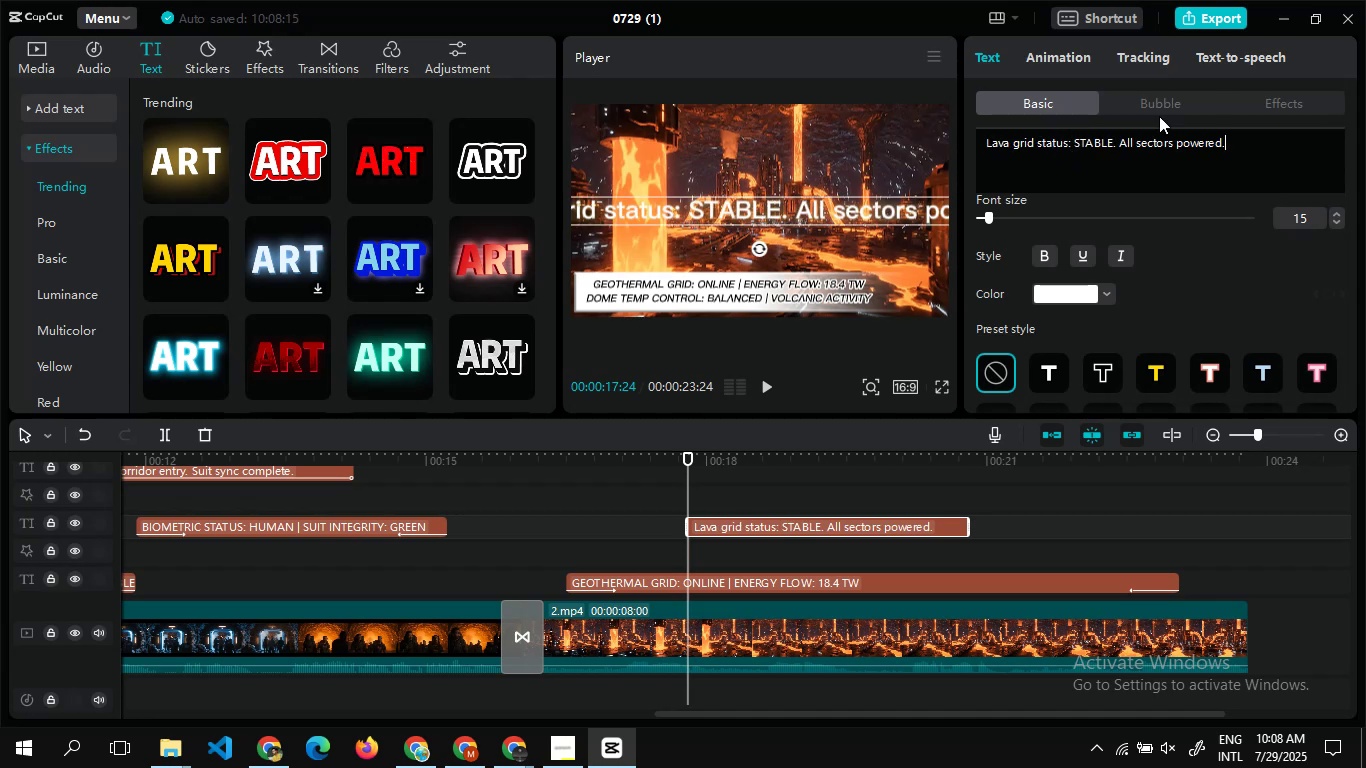 
left_click([1173, 105])
 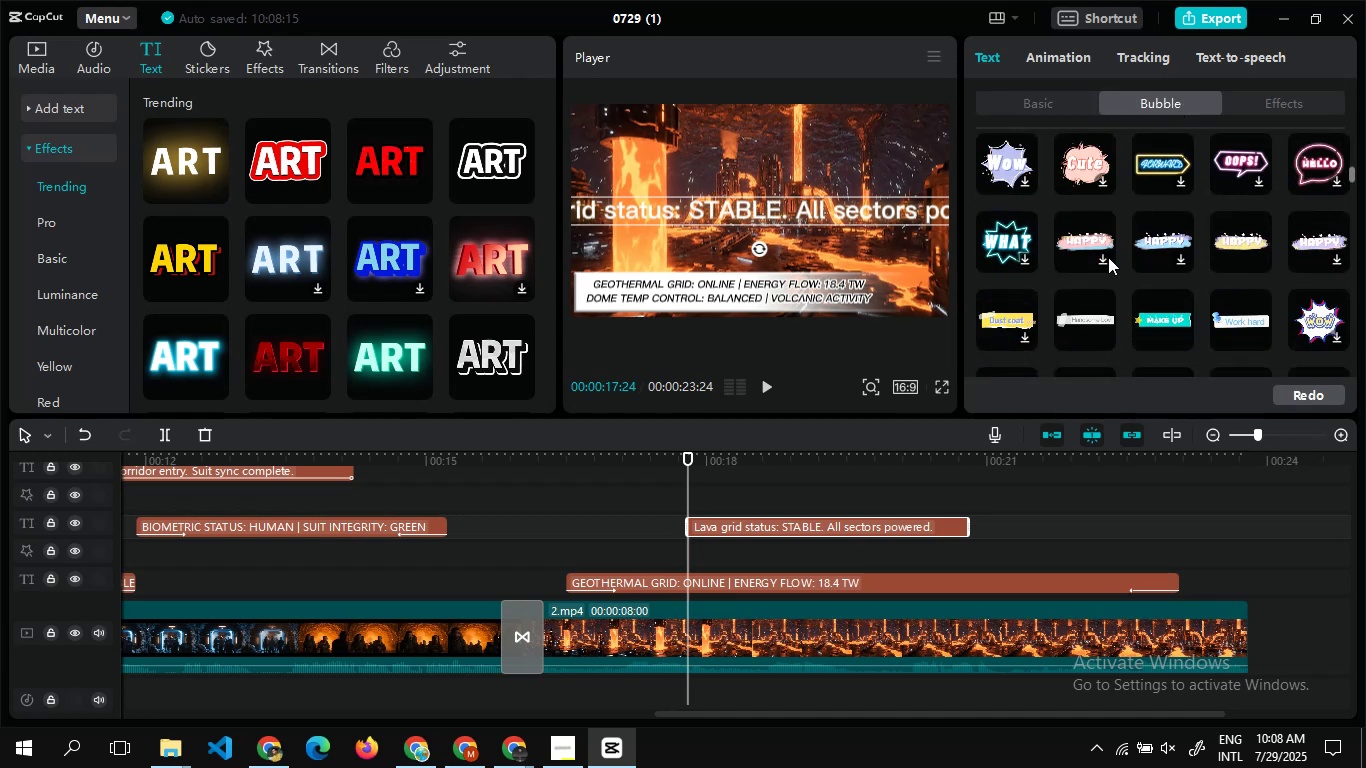 
wait(9.46)
 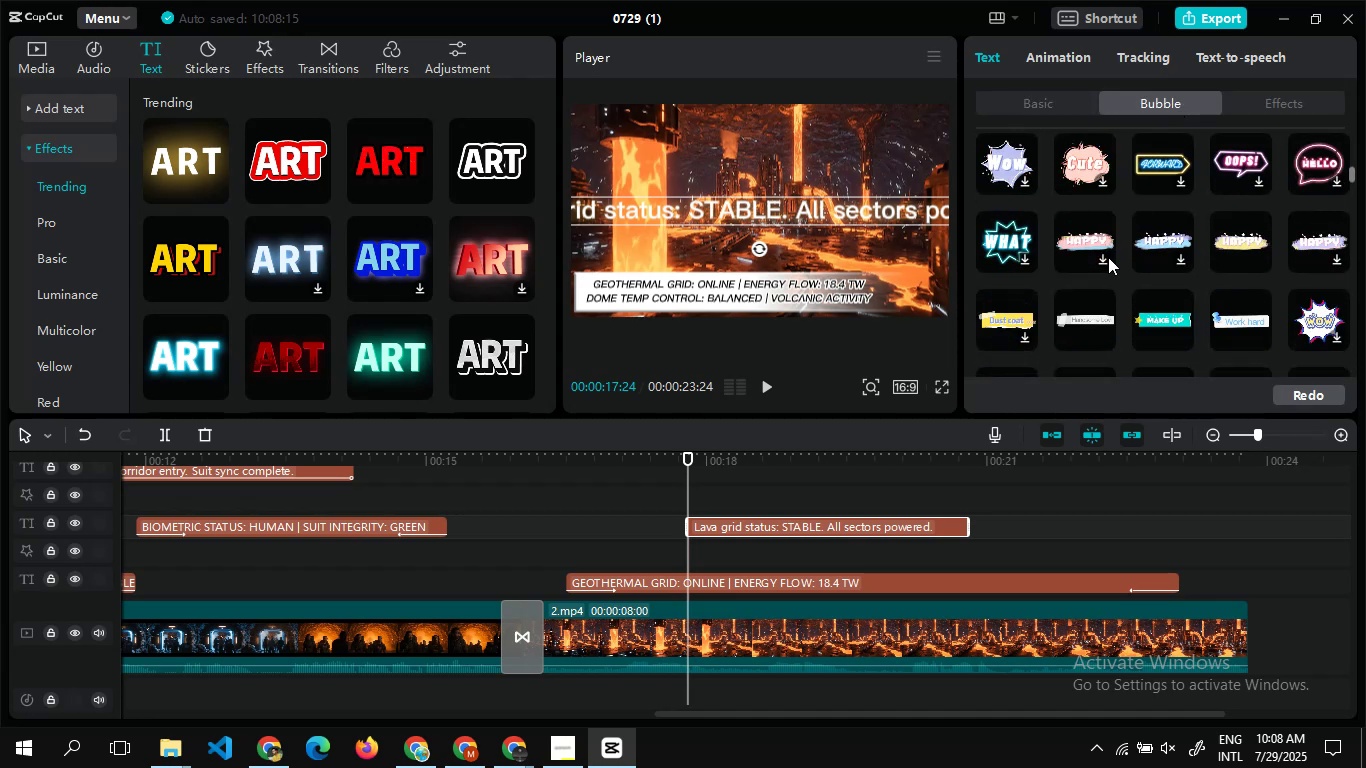 
left_click([1078, 238])
 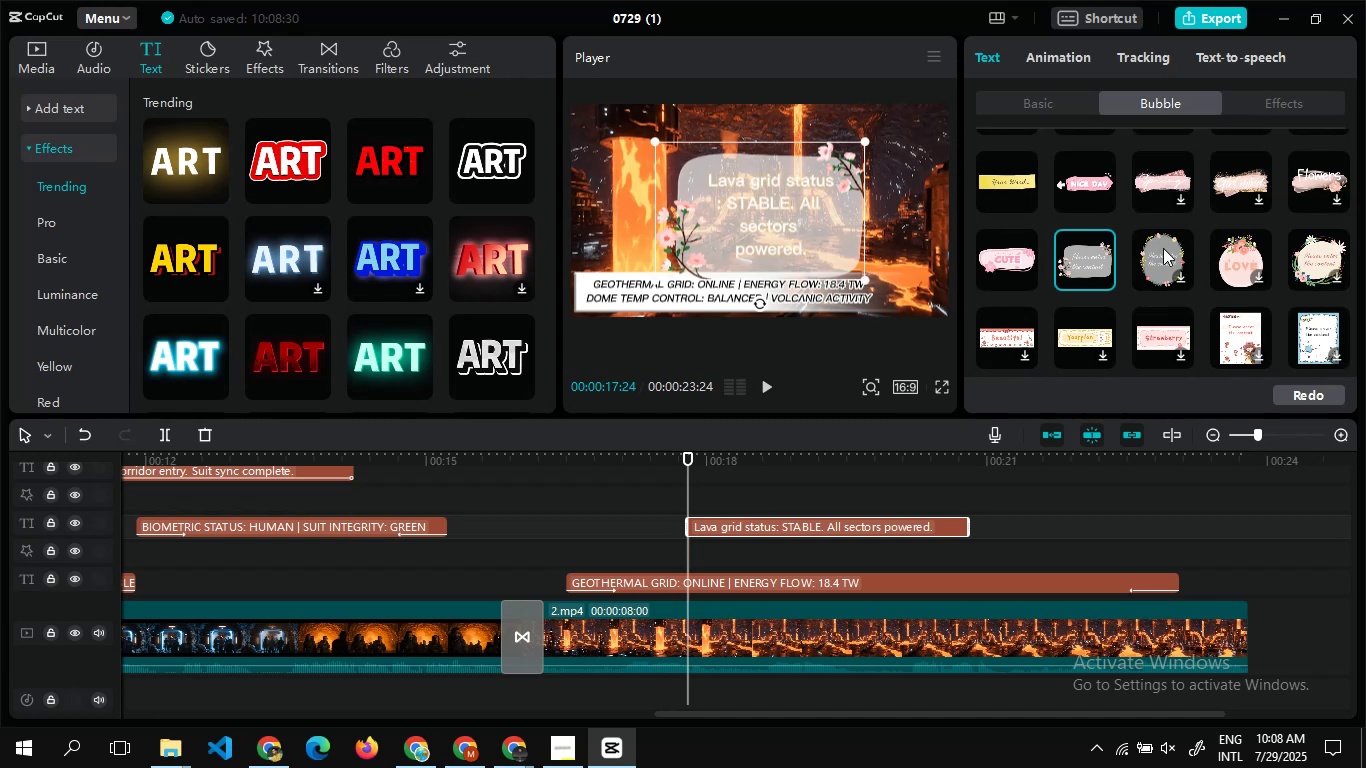 
left_click([1166, 259])
 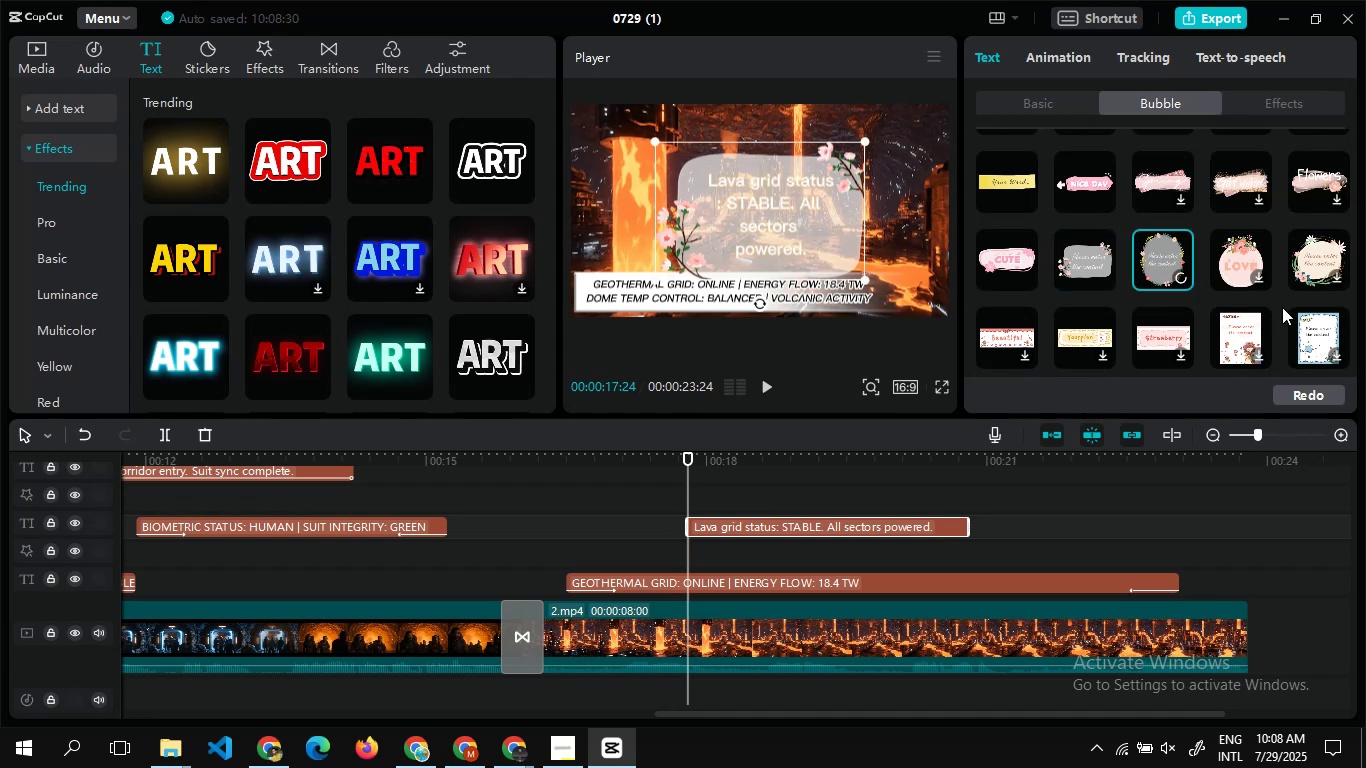 
left_click([1309, 319])
 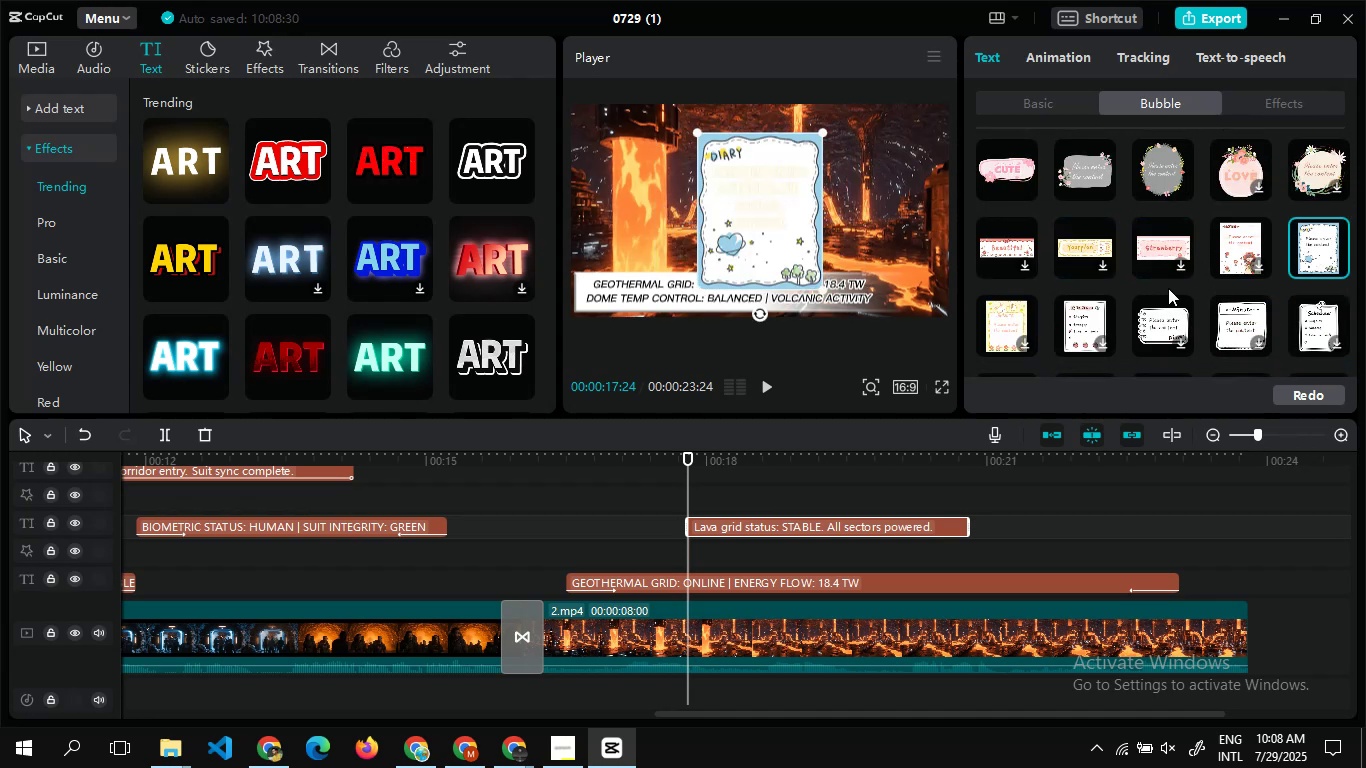 
left_click([1236, 314])
 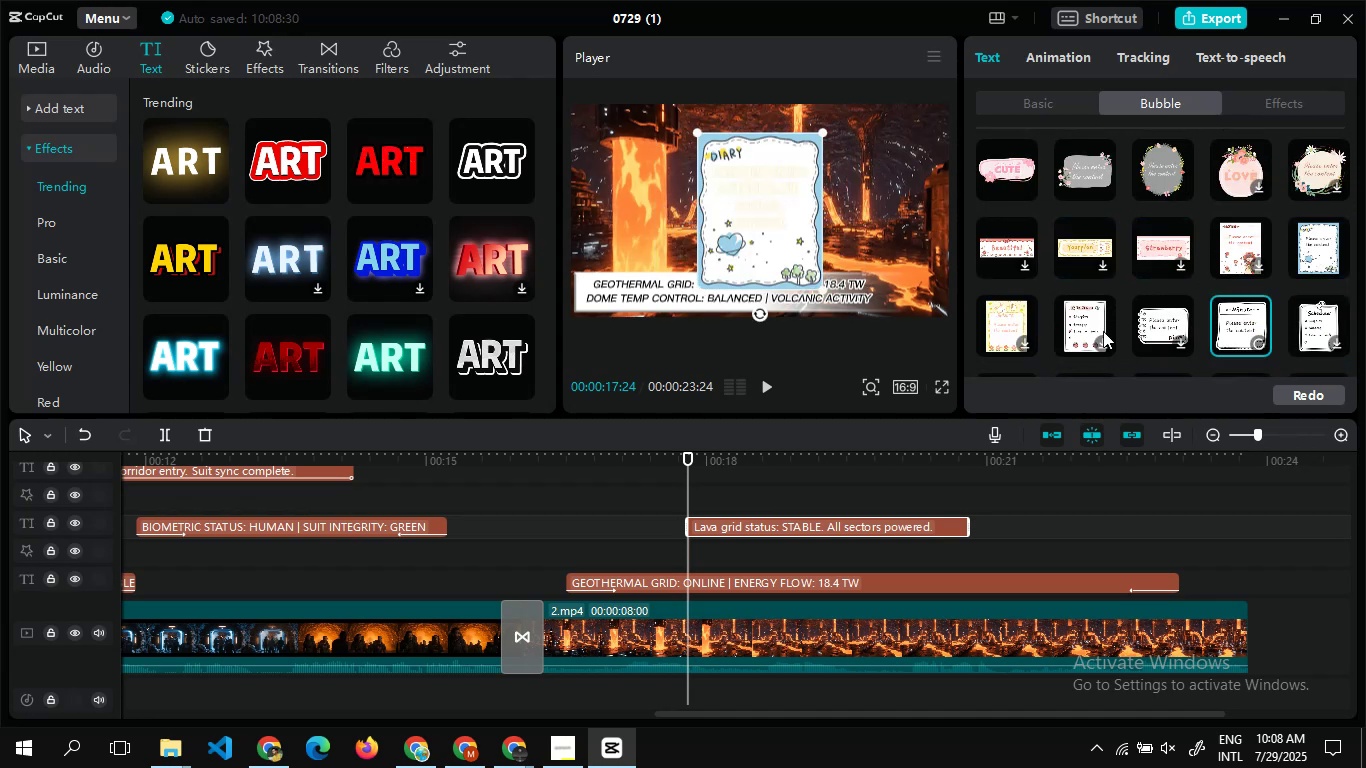 
left_click([1103, 340])
 